 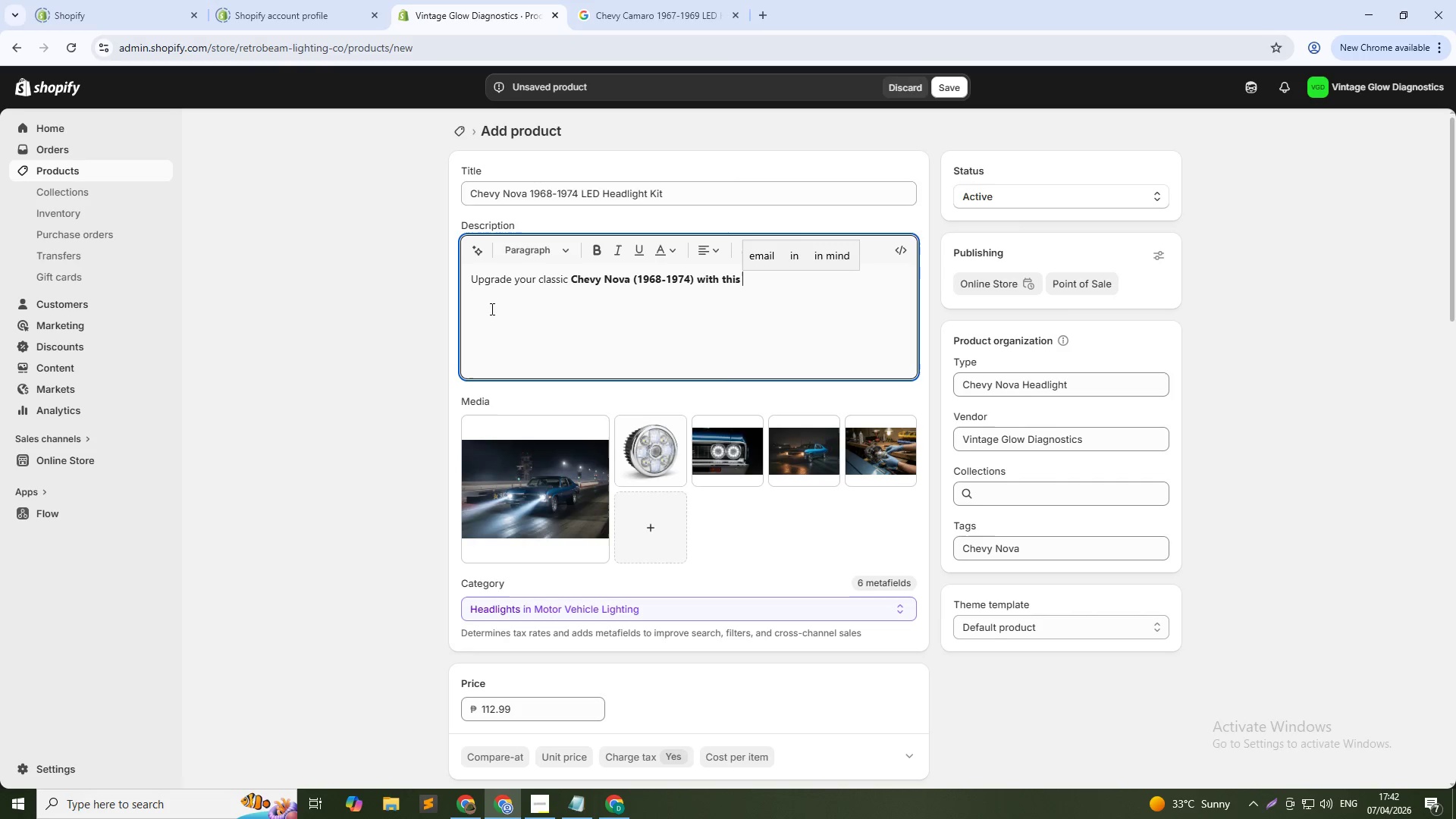 
key(Control+Shift+ArrowLeft)
 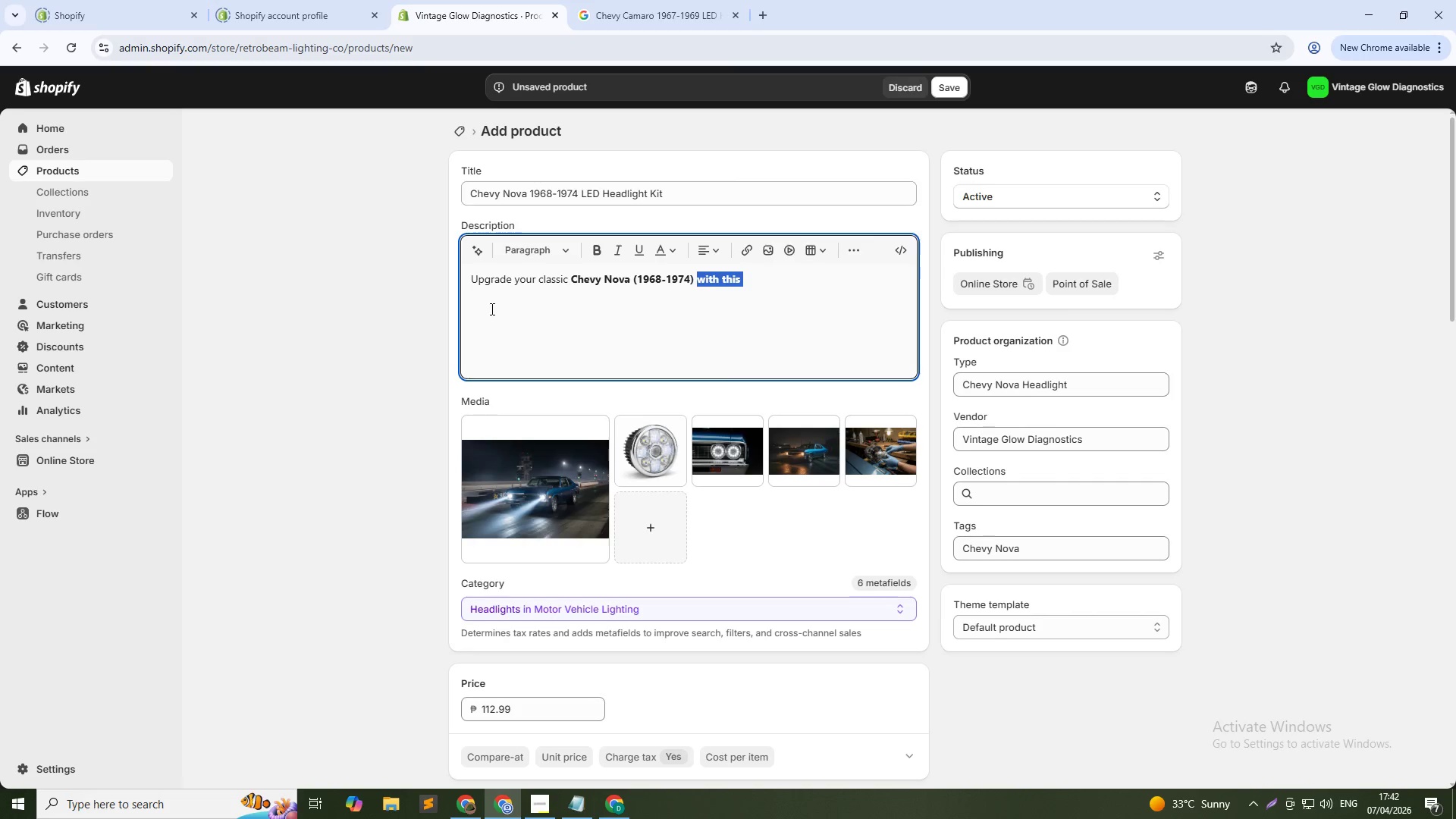 
key(Control+Shift+ArrowLeft)
 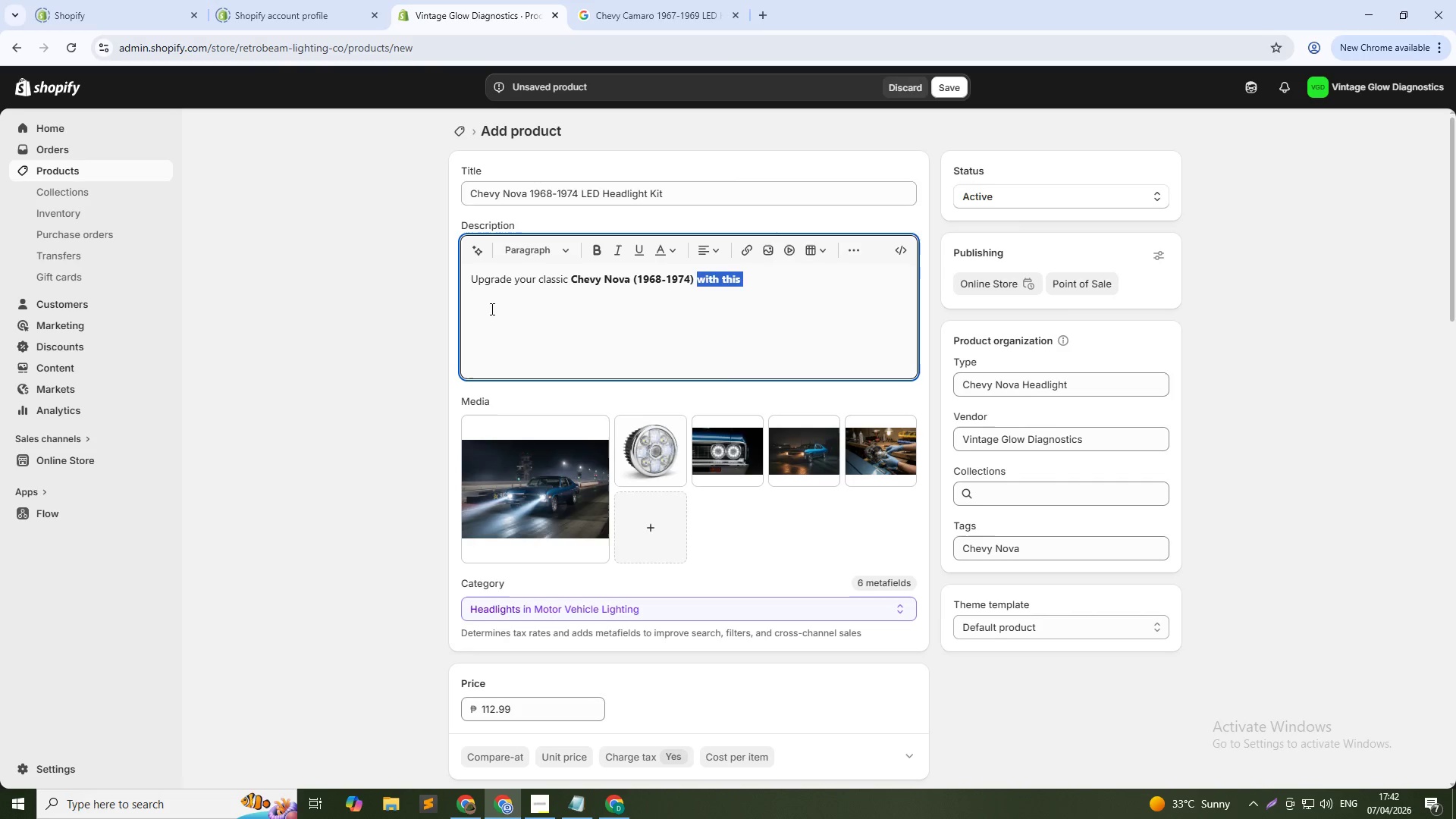 
key(Control+B)
 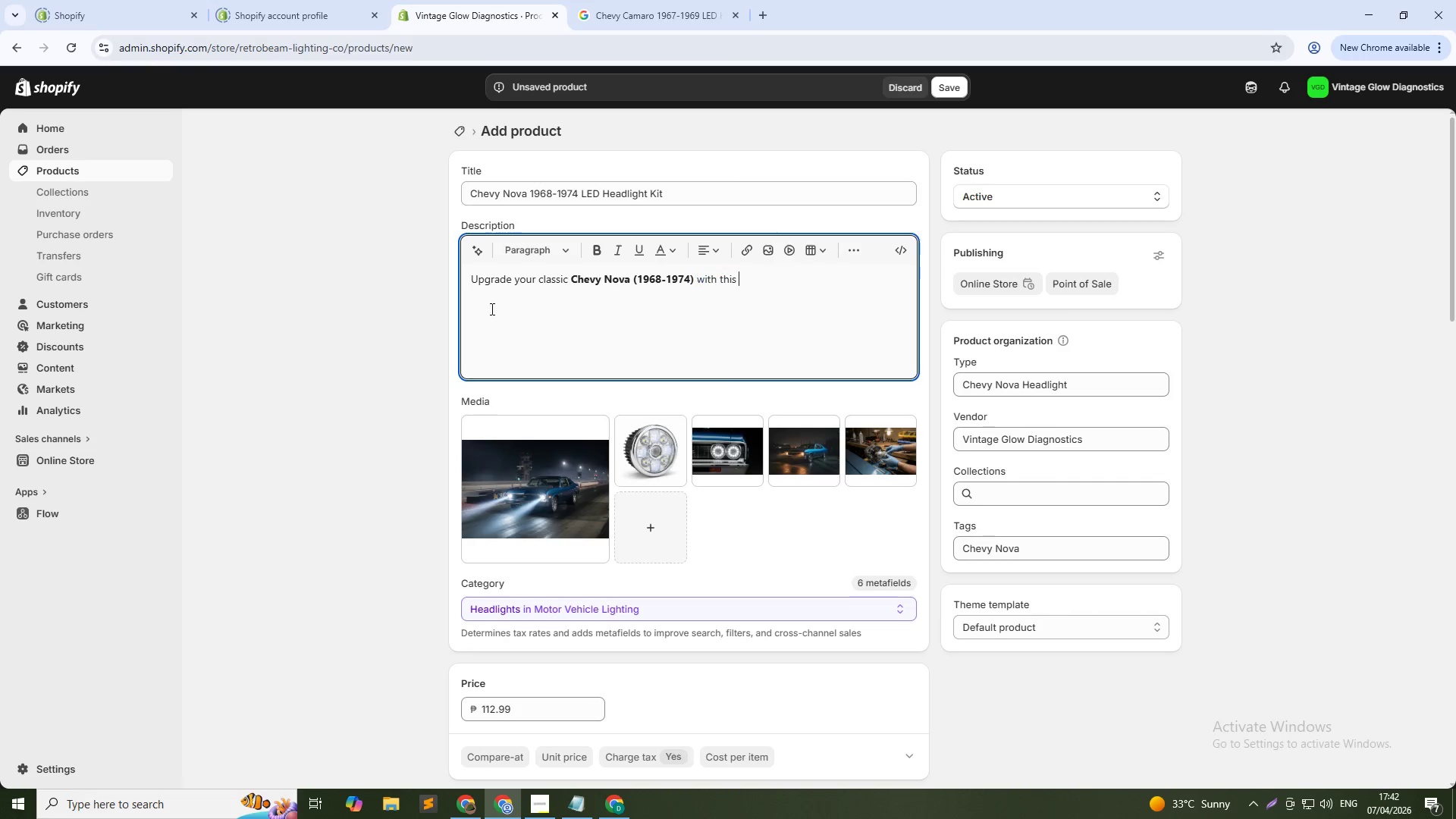 
key(ArrowRight)
 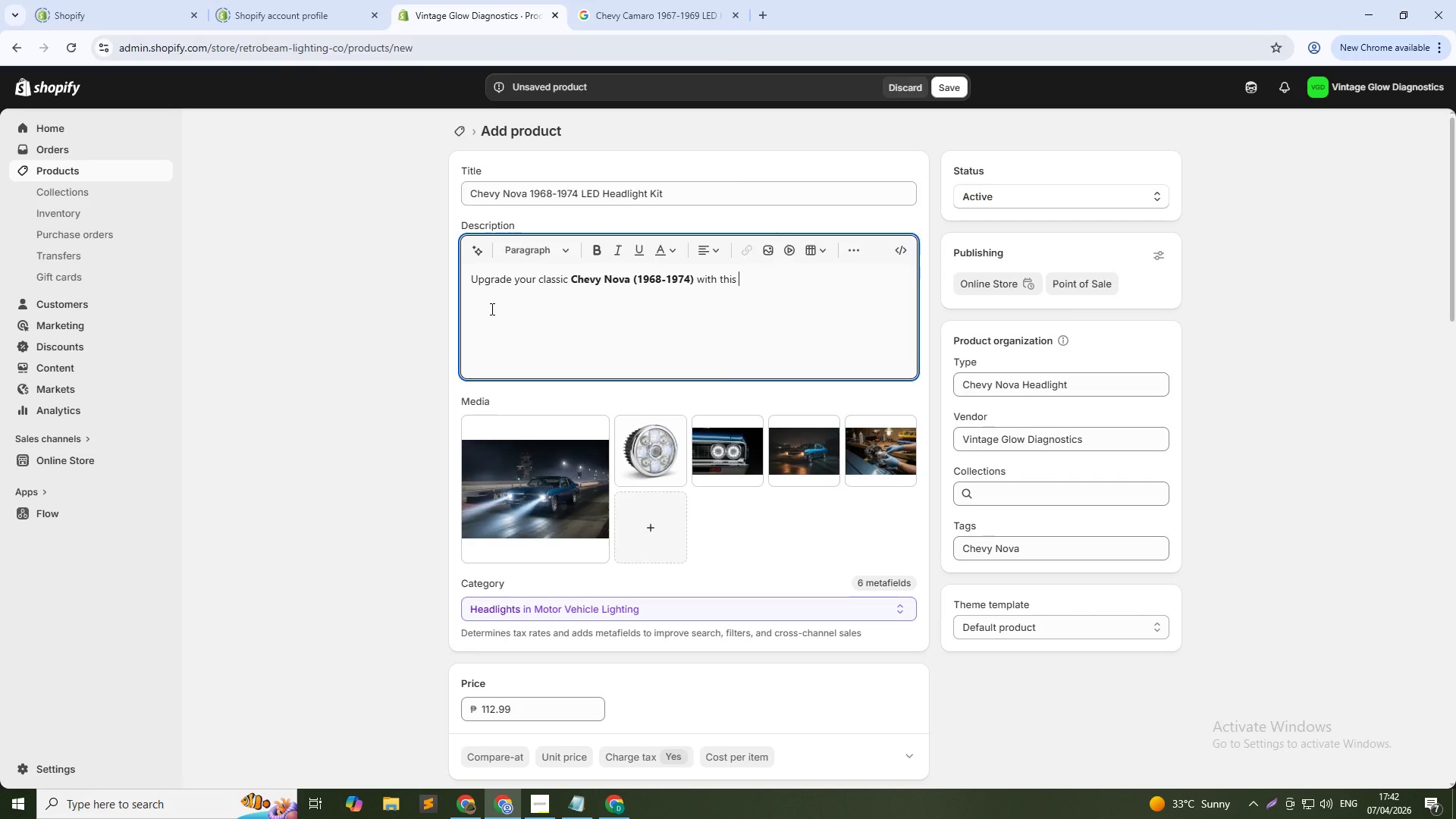 
type(high-performance LED headlight kit, designed to deliver modern brightness while preserving its vintage muscle car stylih)
key(Backspace)
type(ng.)
 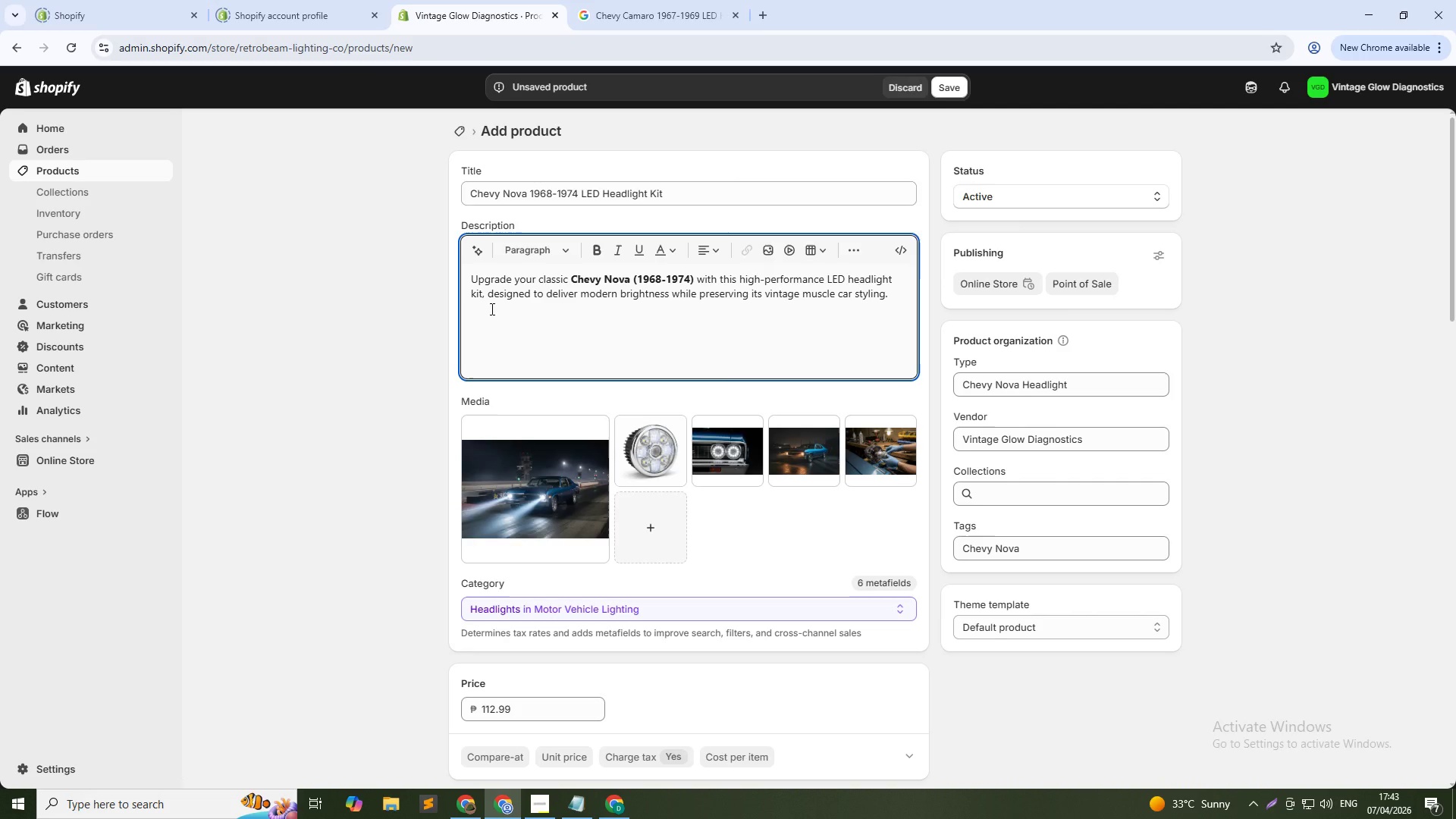 
key(Enter)
 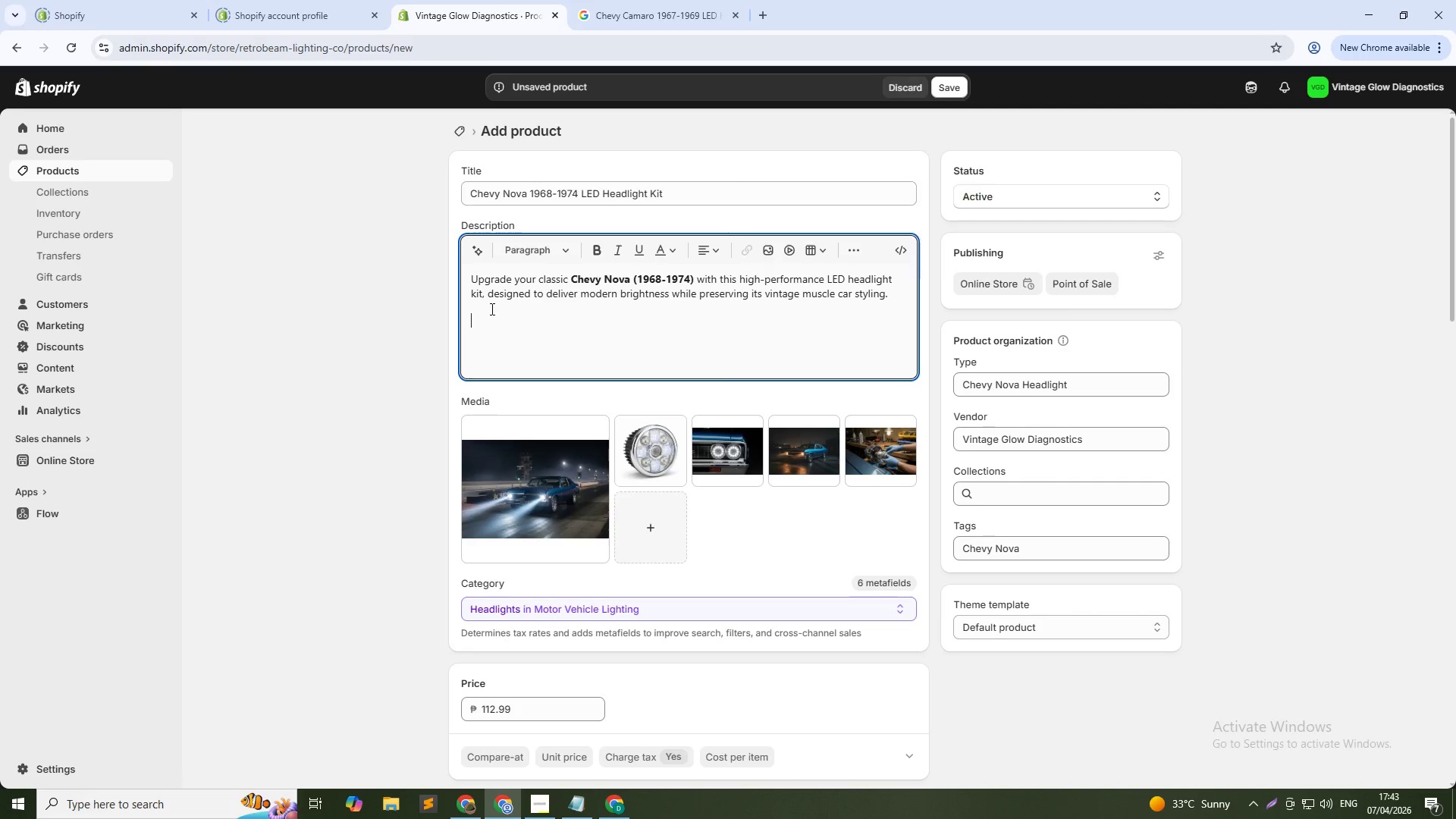 
type(This pli)
key(Backspace)
type(ug-and-play upgrade replaces factory scaled beam headlights with advac)
key(Backspace)
type(nced LED technology, providing a brighter an d)
key(Backspace)
key(Backspace)
type(d more focues)
key(Backspace)
key(Backspace)
type(sed beam pattern for safer nighttime driving. Installation is quick and hassle-free, requi)
 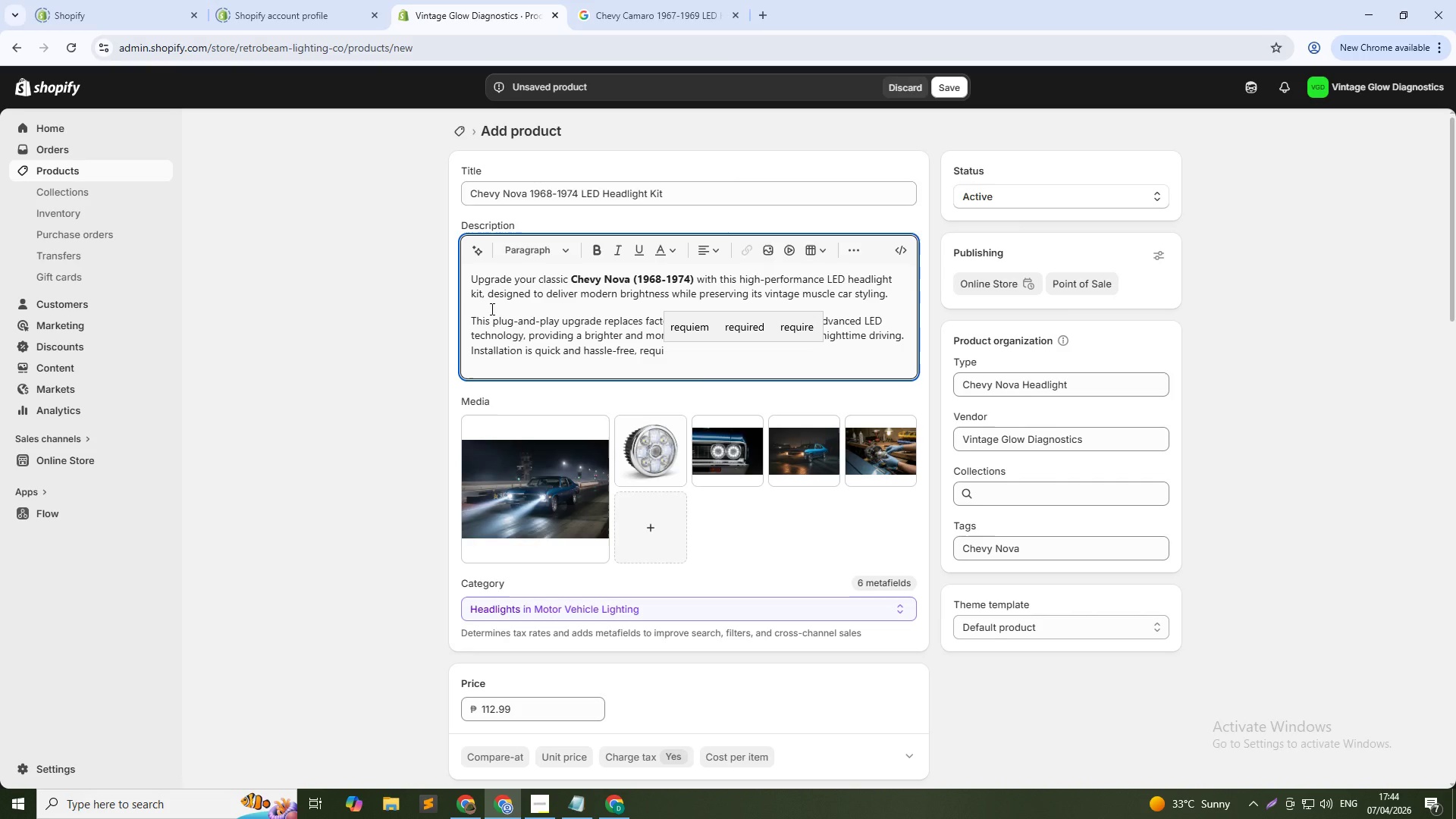 
type(ring no modifications or complex wiring.)
 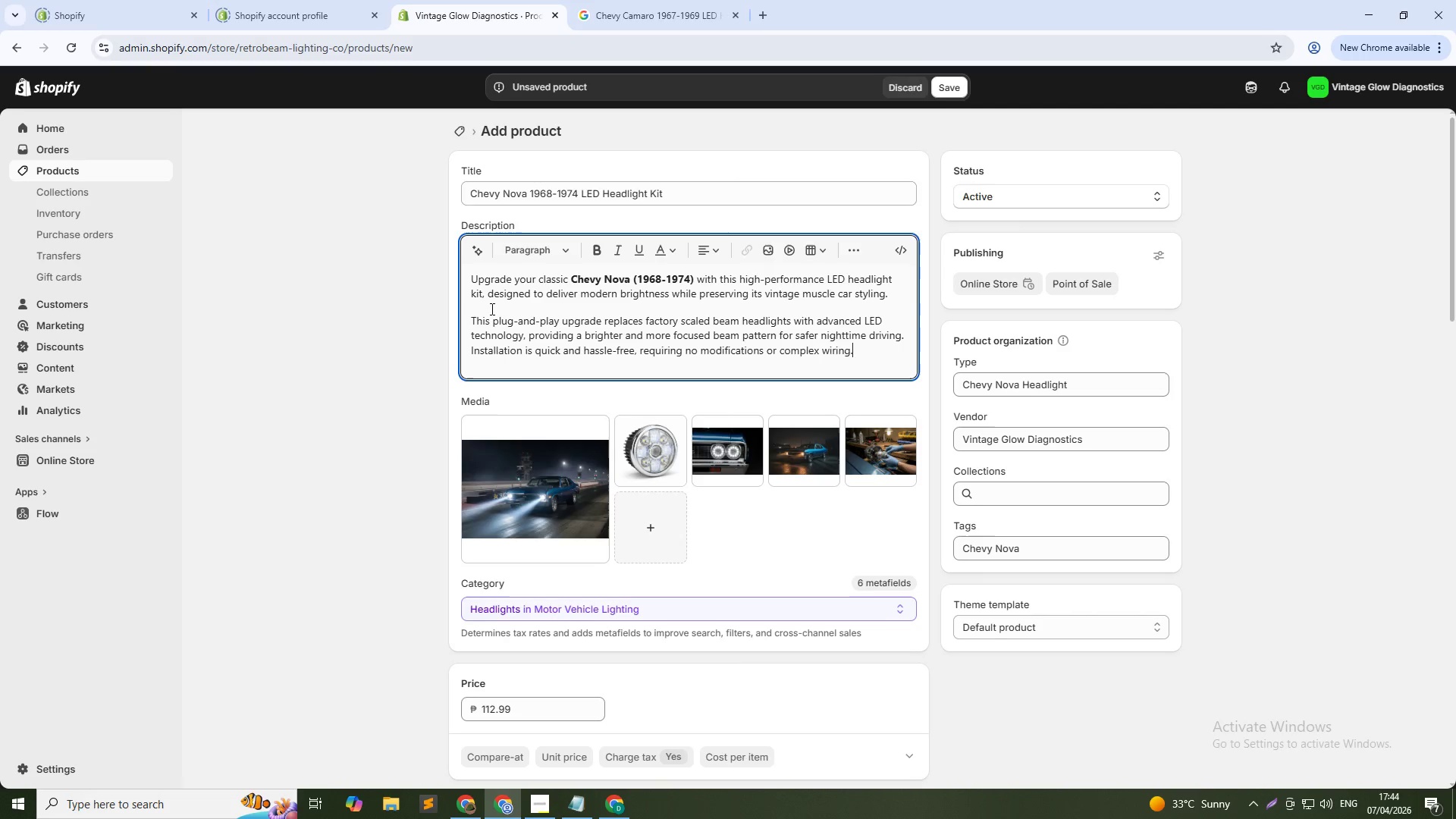 
key(Enter)
 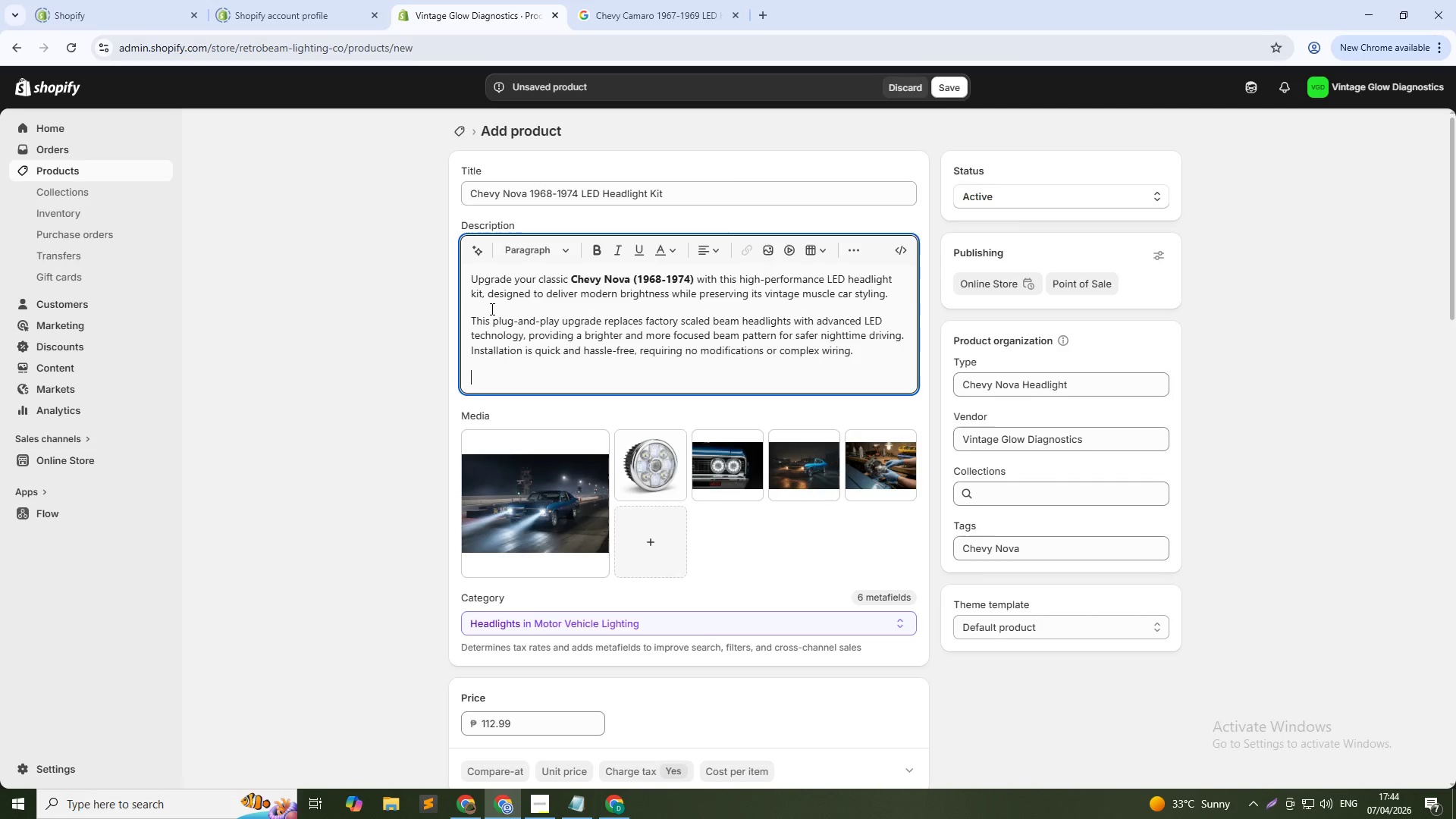 
type(Engineered in )
key(Backspace)
key(Backspace)
key(Backspace)
type(with durable materials and advanced optics, this kit ensures long-lasting performance and relaibility in all weather conditions. Choose fomr)
key(Backspace)
key(Backspace)
key(Backspace)
type(rom)
 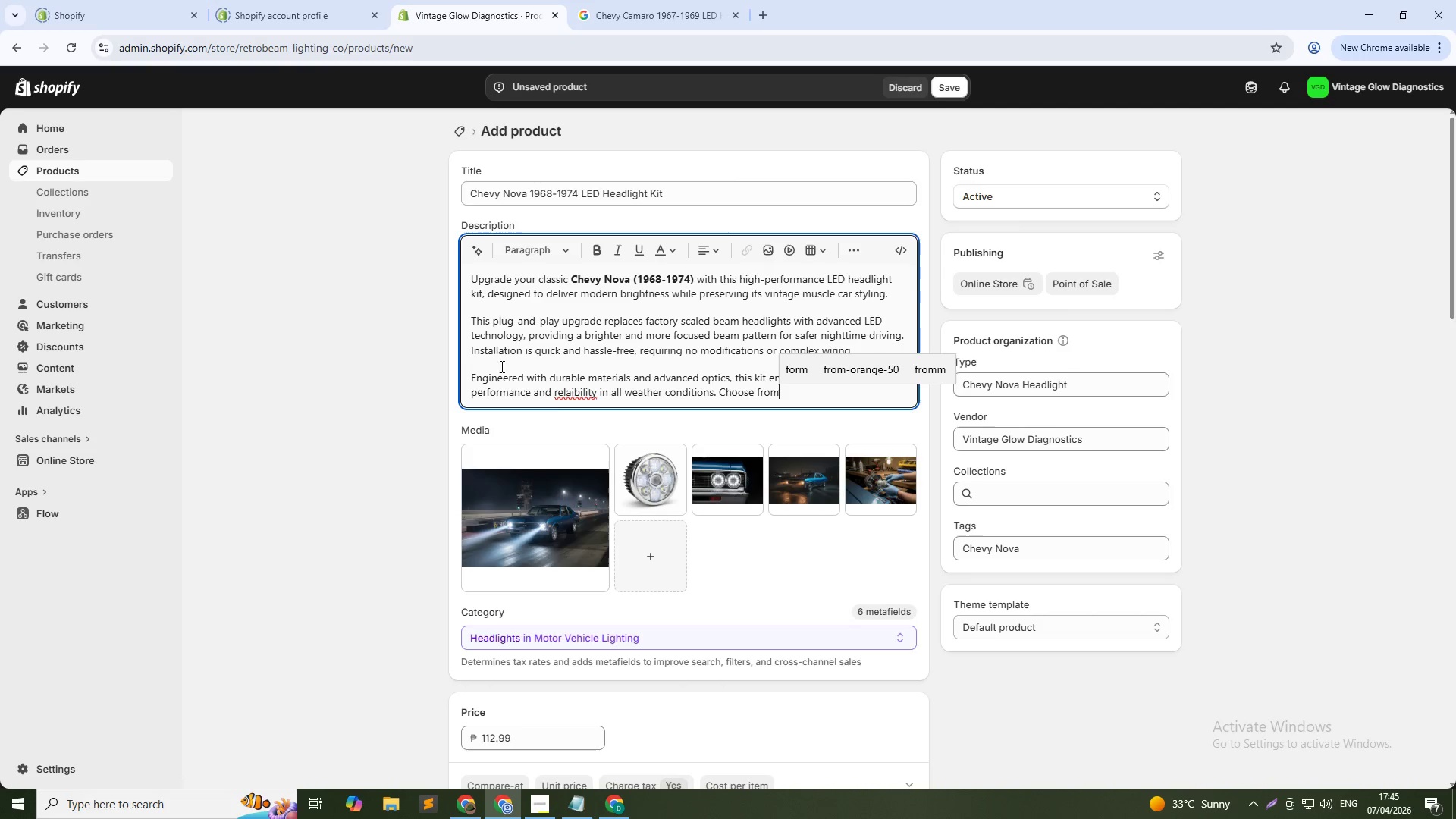 
left_click([562, 387])
 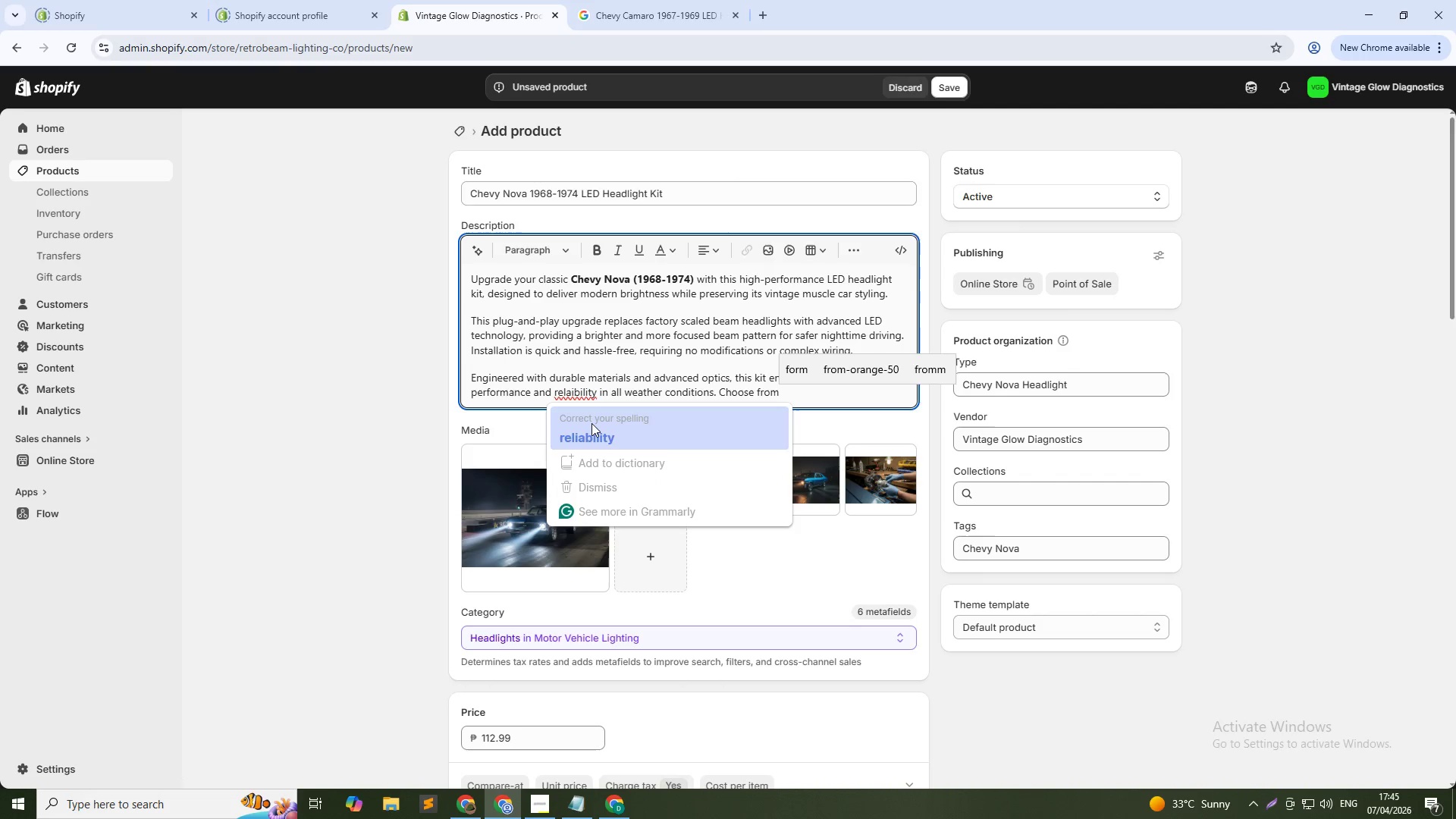 
left_click([592, 423])
 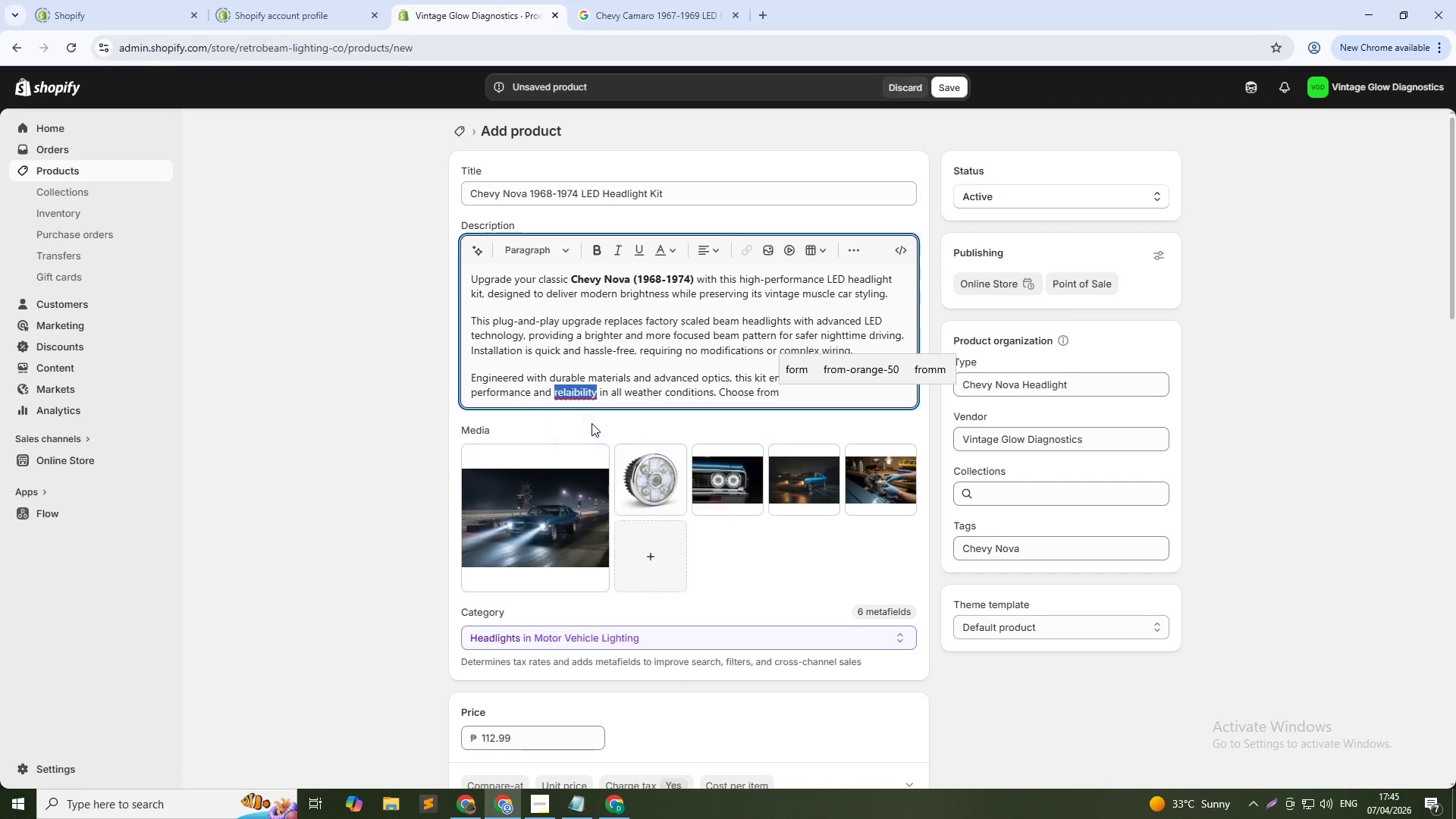 
key(Unknown)
 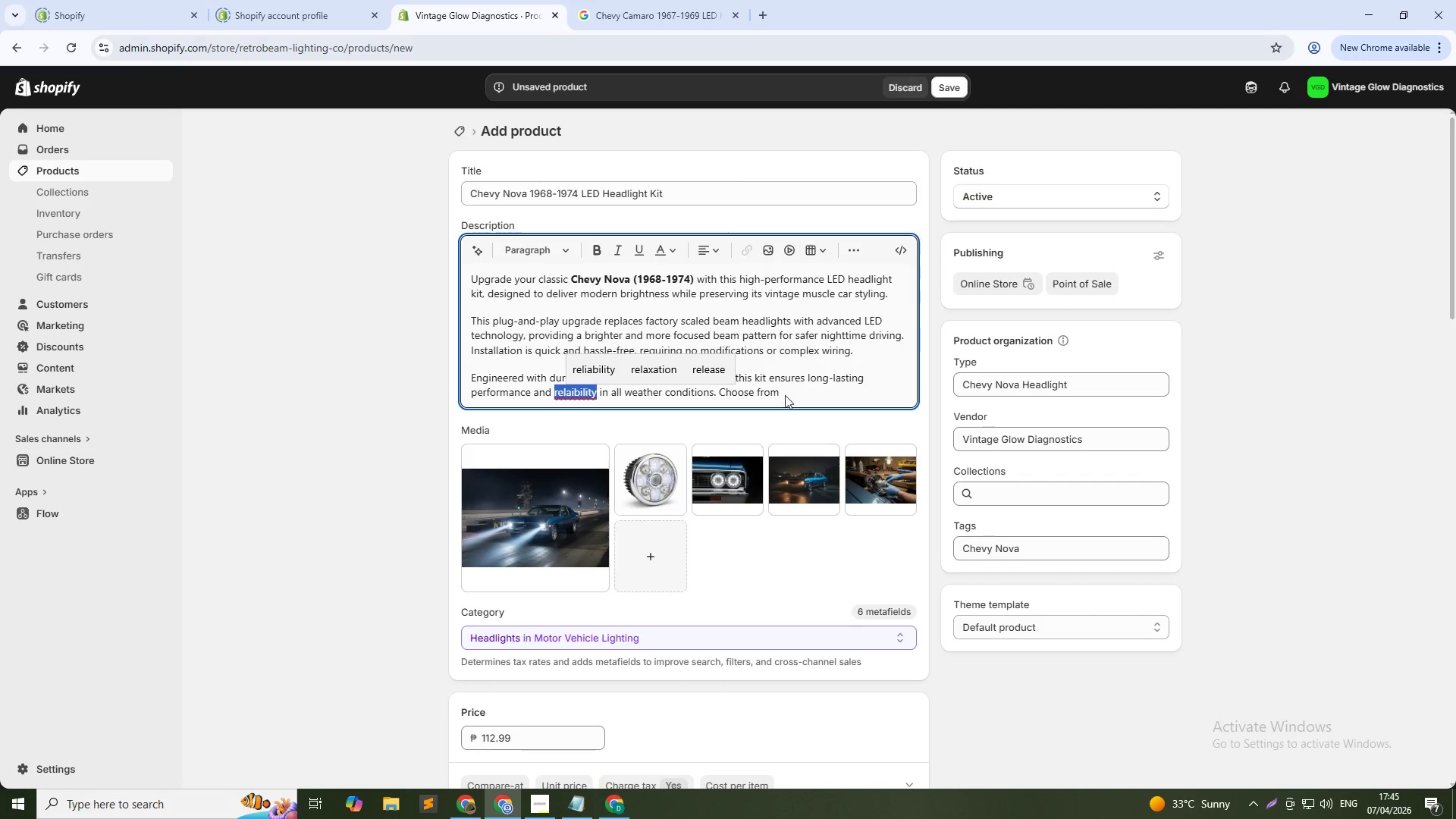 
key(Unknown)
 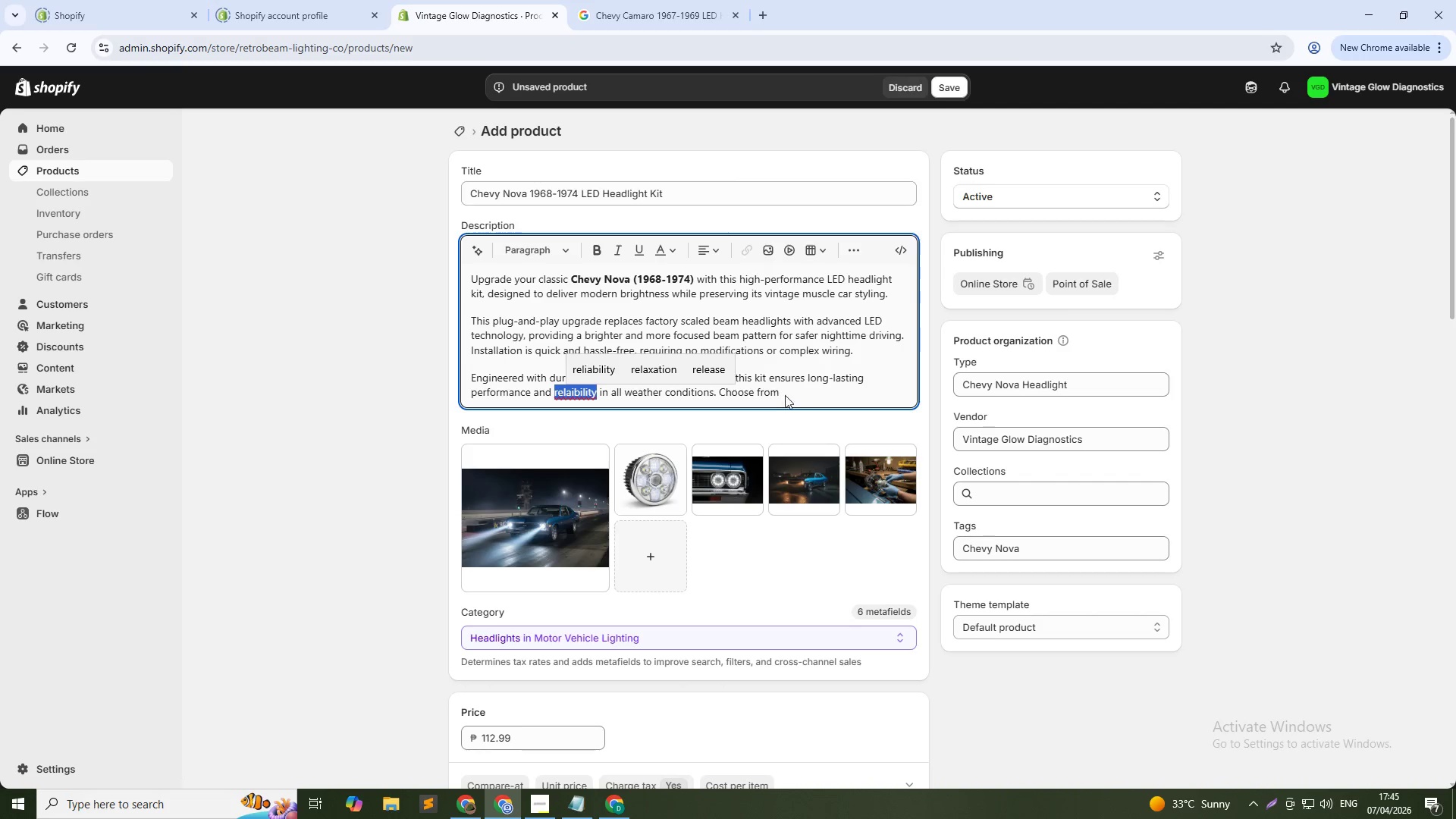 
key(Unknown)
 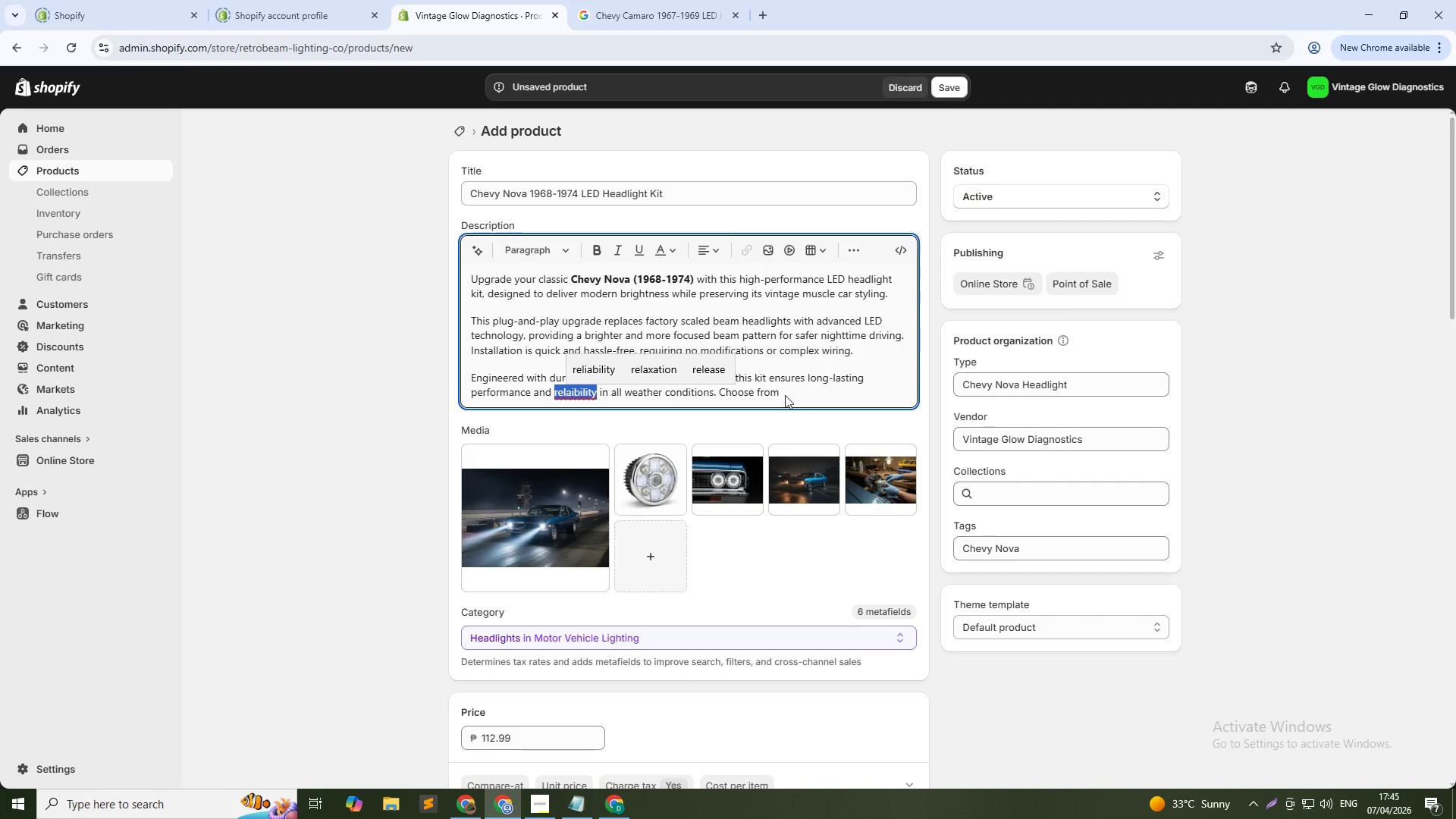 
key(Unknown)
 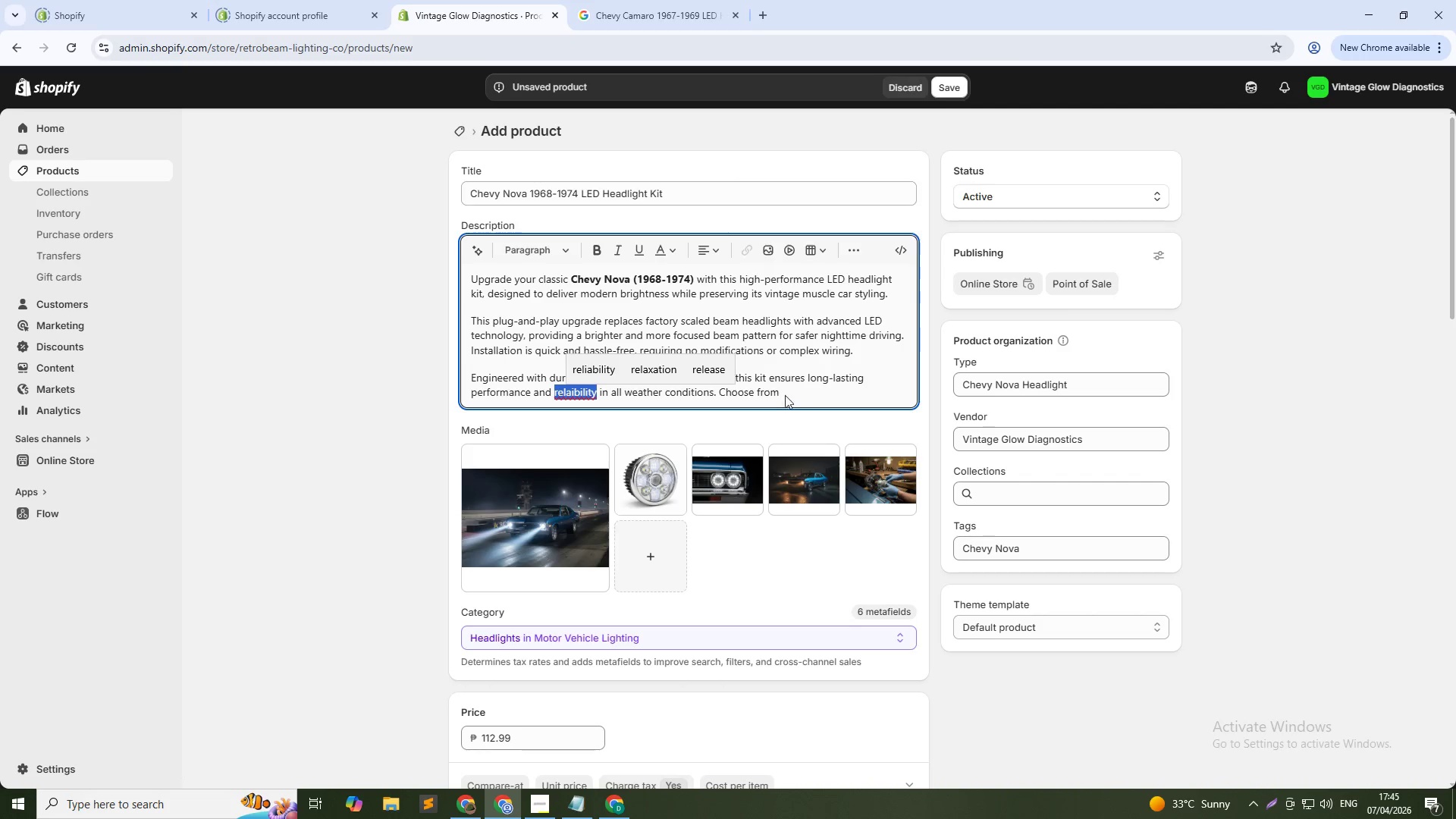 
key(Unknown)
 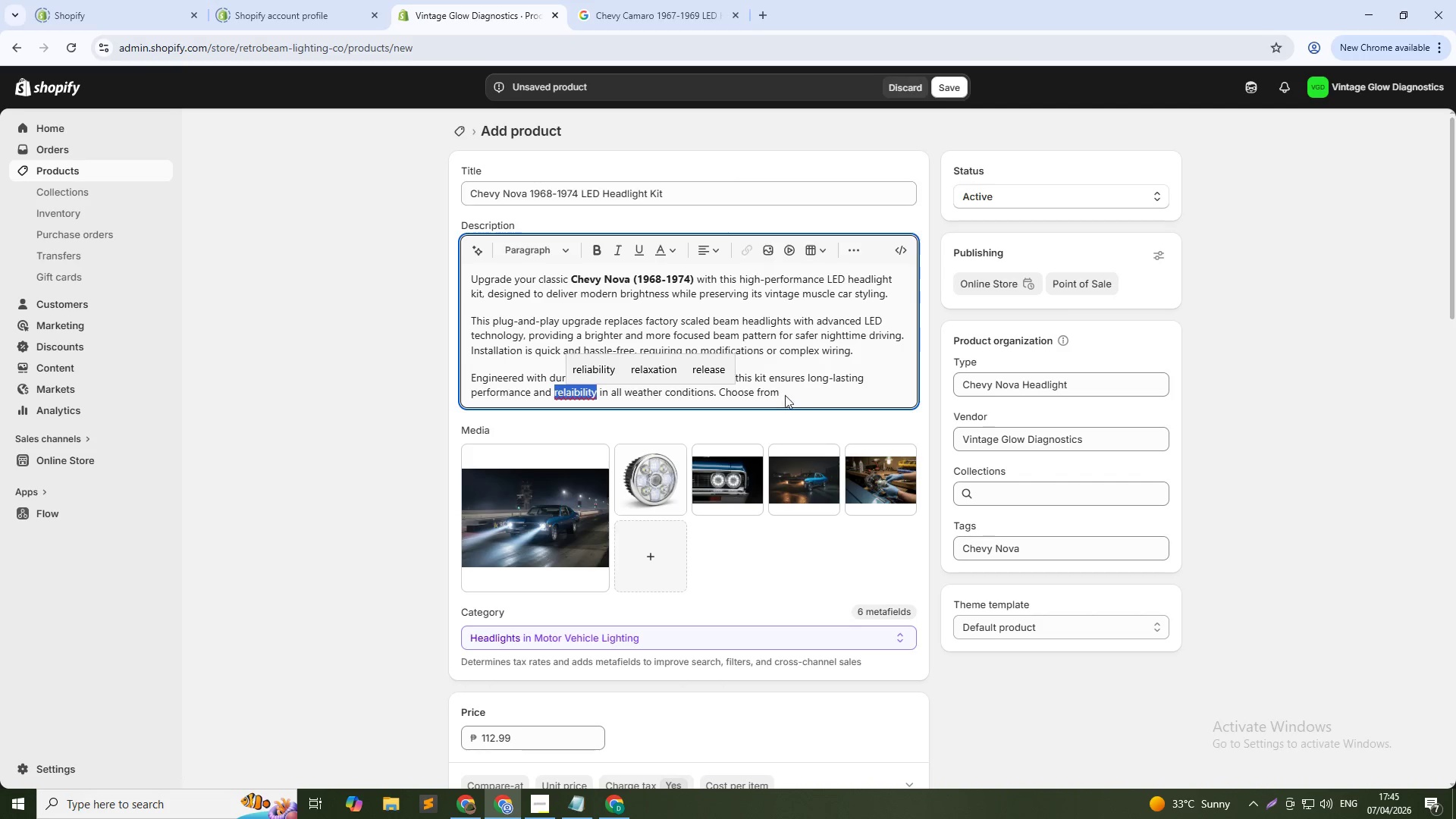 
key(Unknown)
 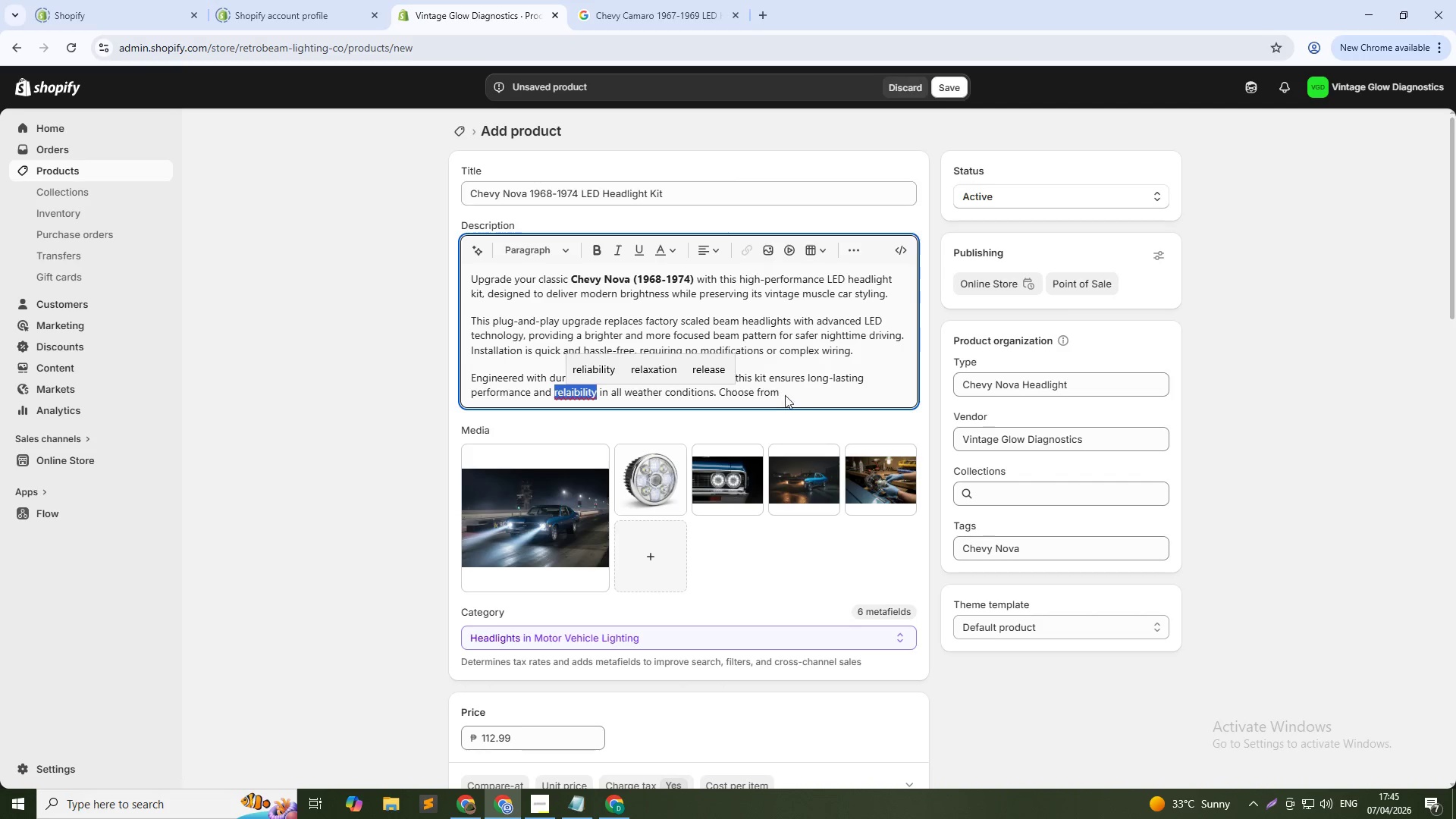 
key(Unknown)
 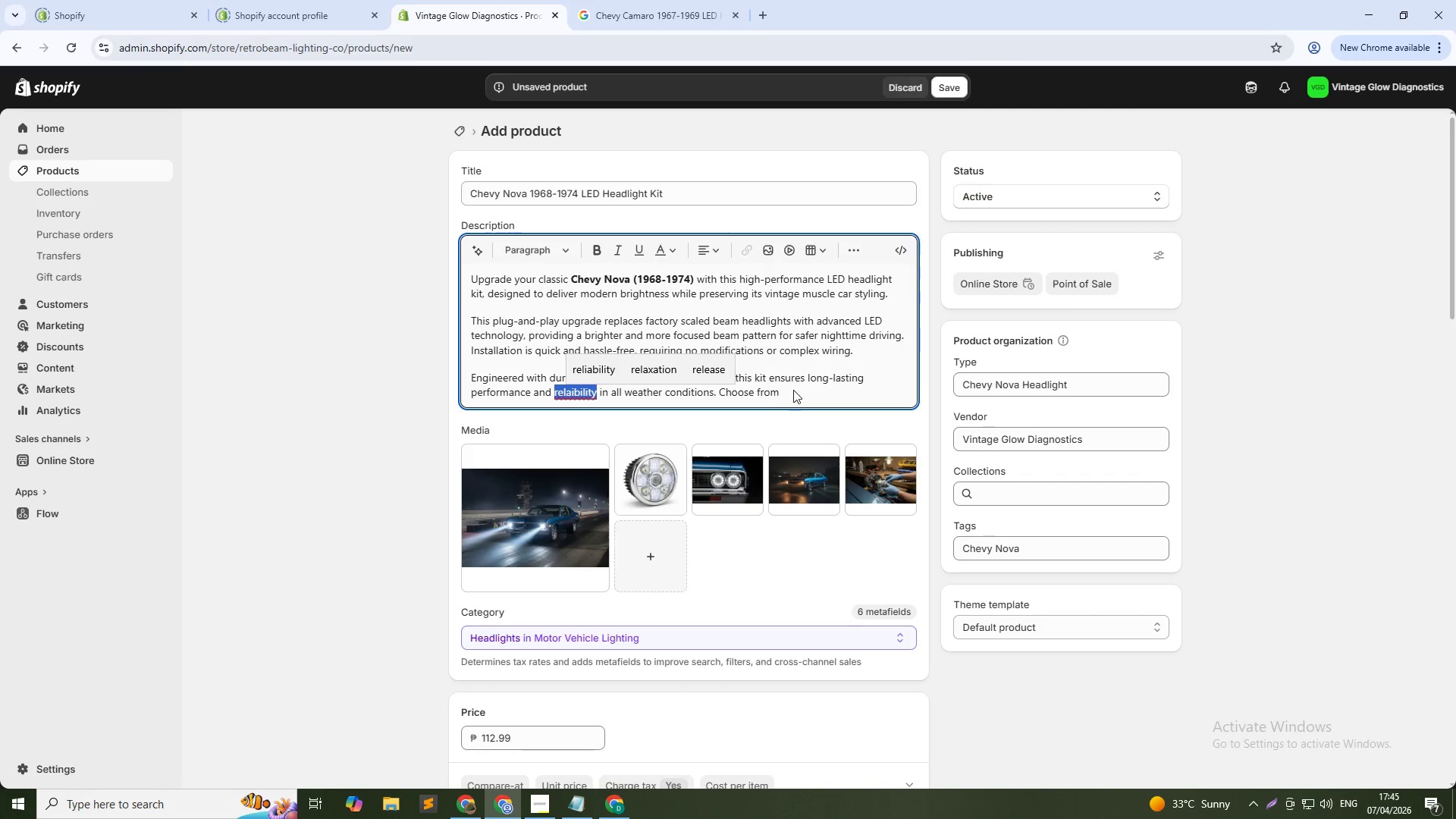 
key(Unknown)
 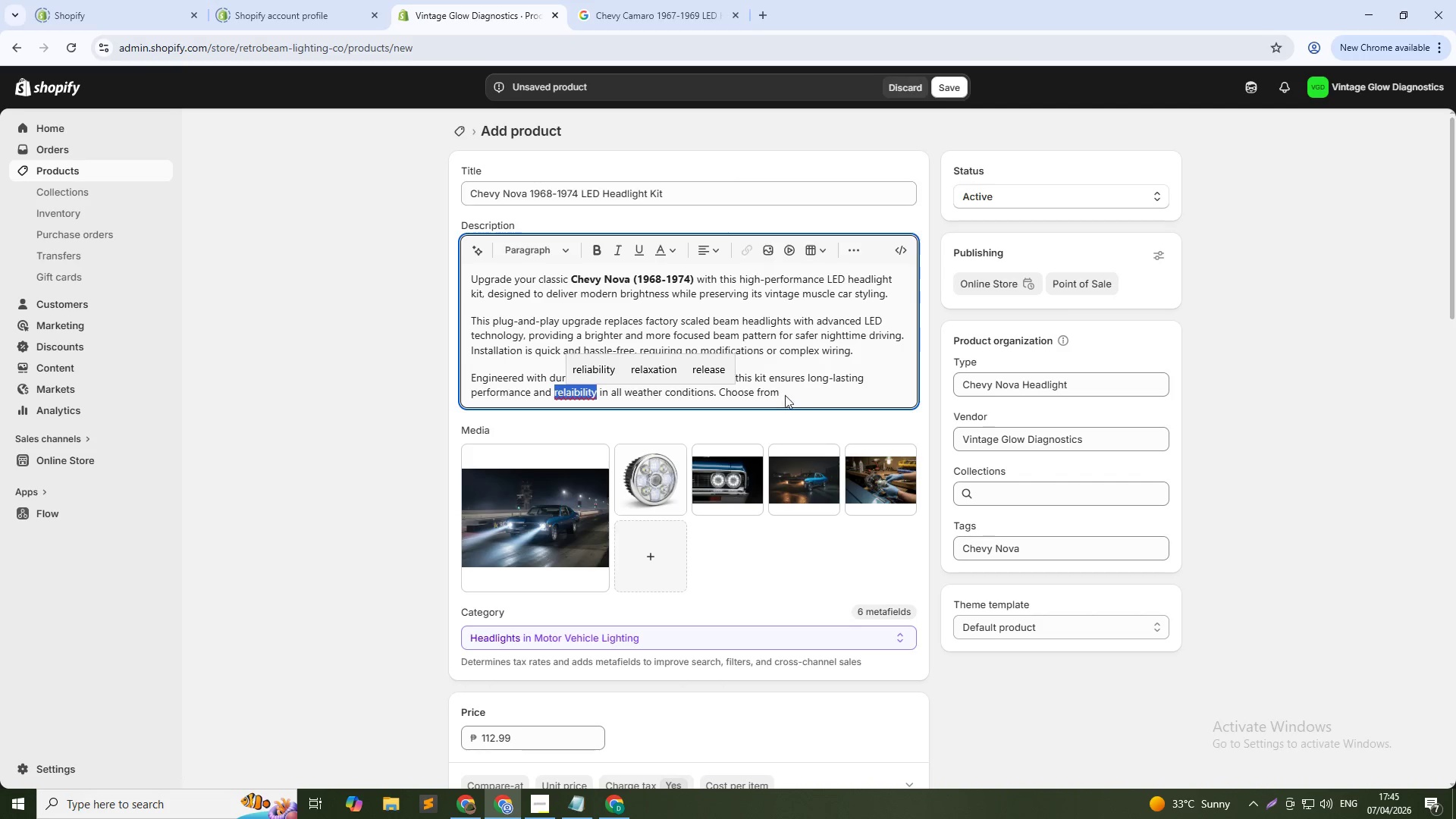 
key(Unknown)
 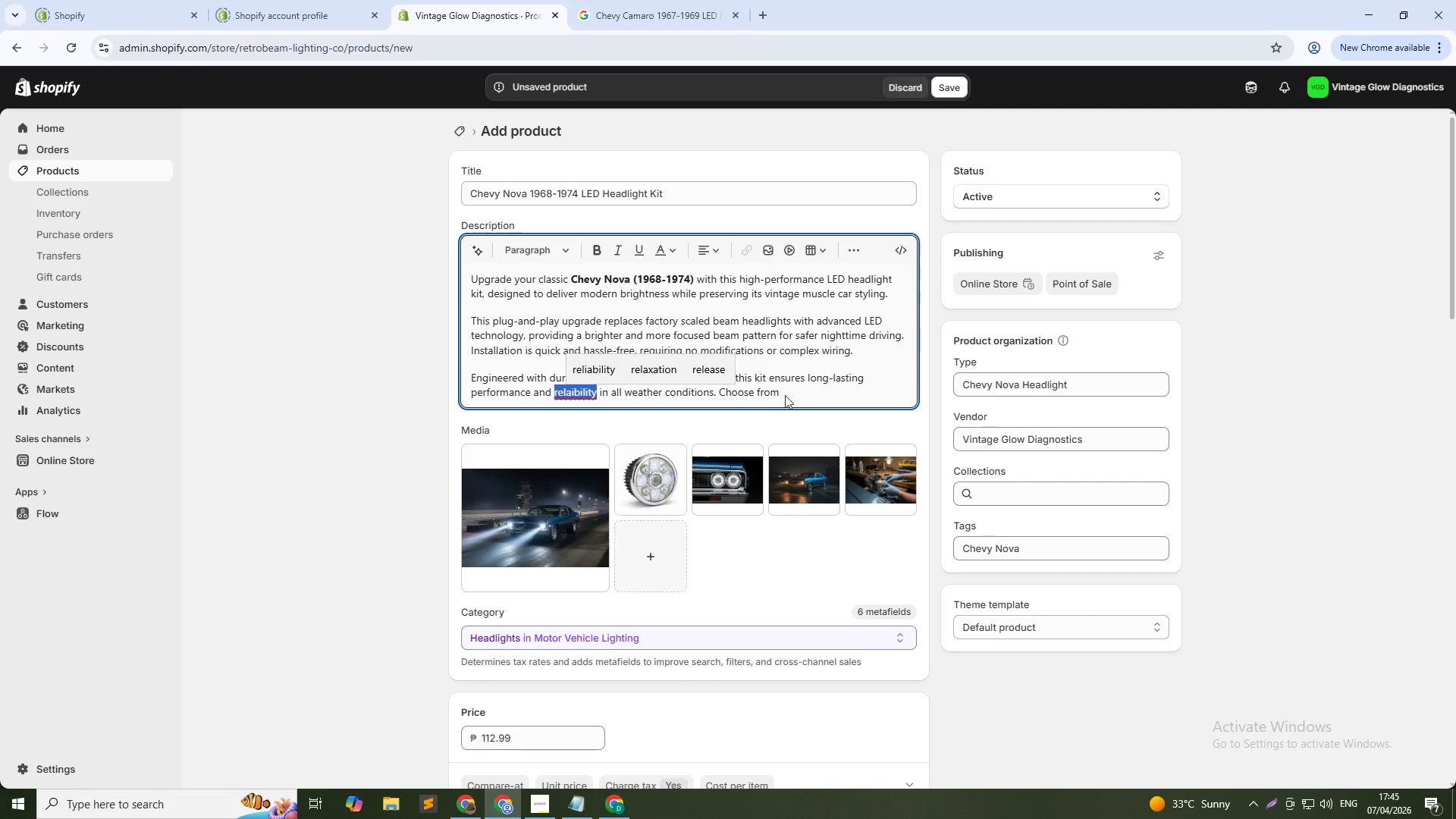 
key(Unknown)
 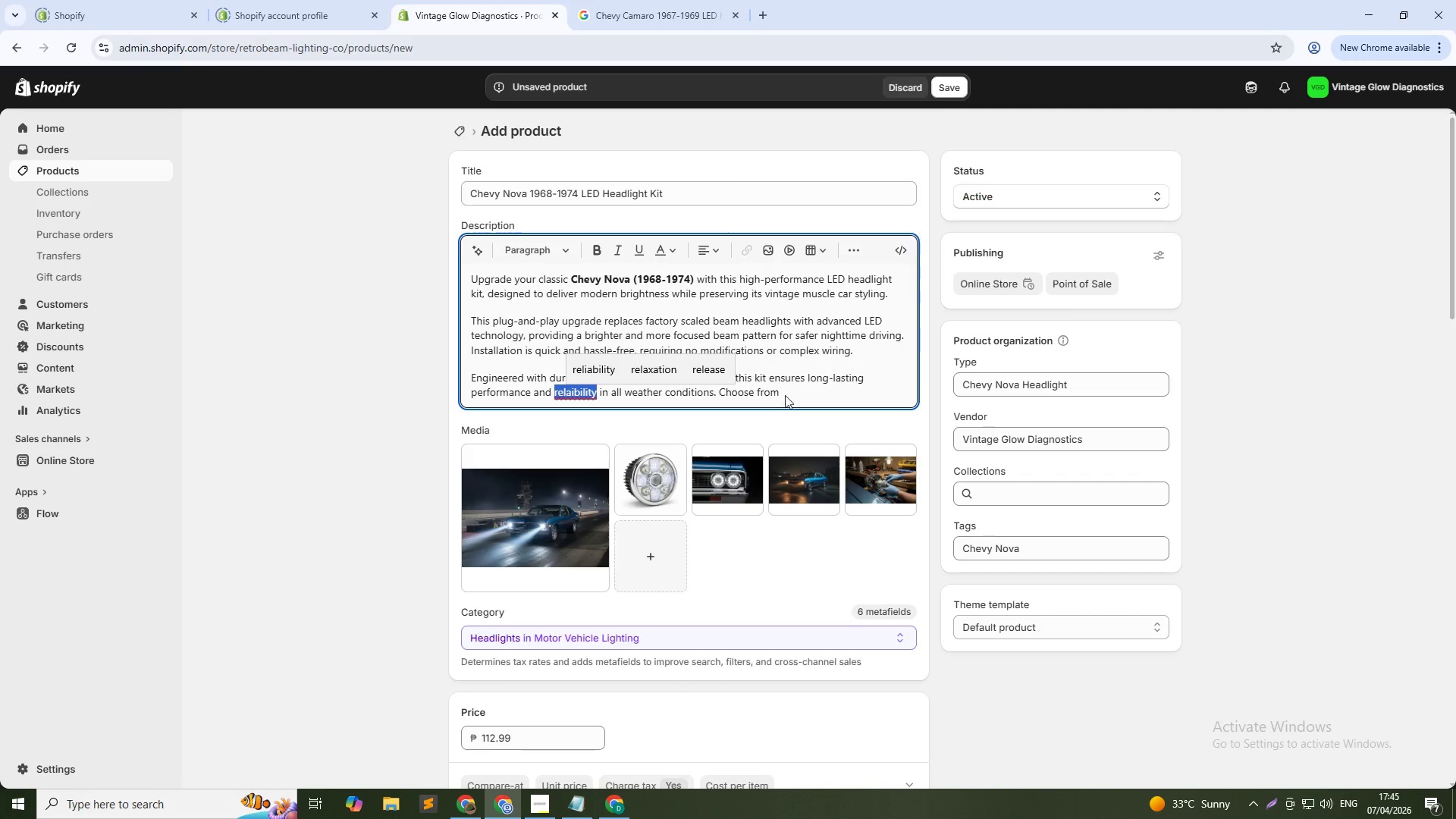 
key(Unknown)
 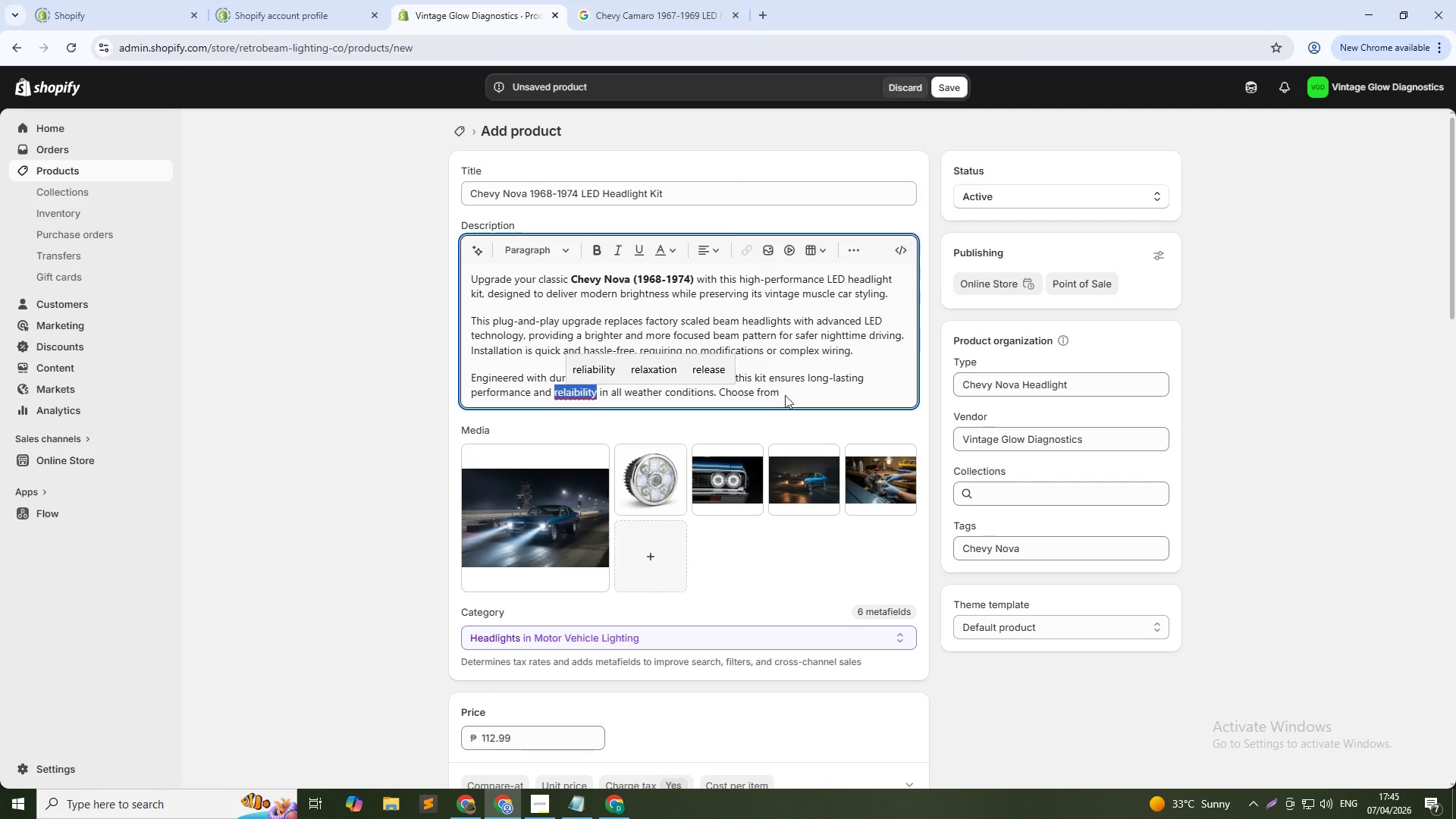 
left_click([793, 389])
 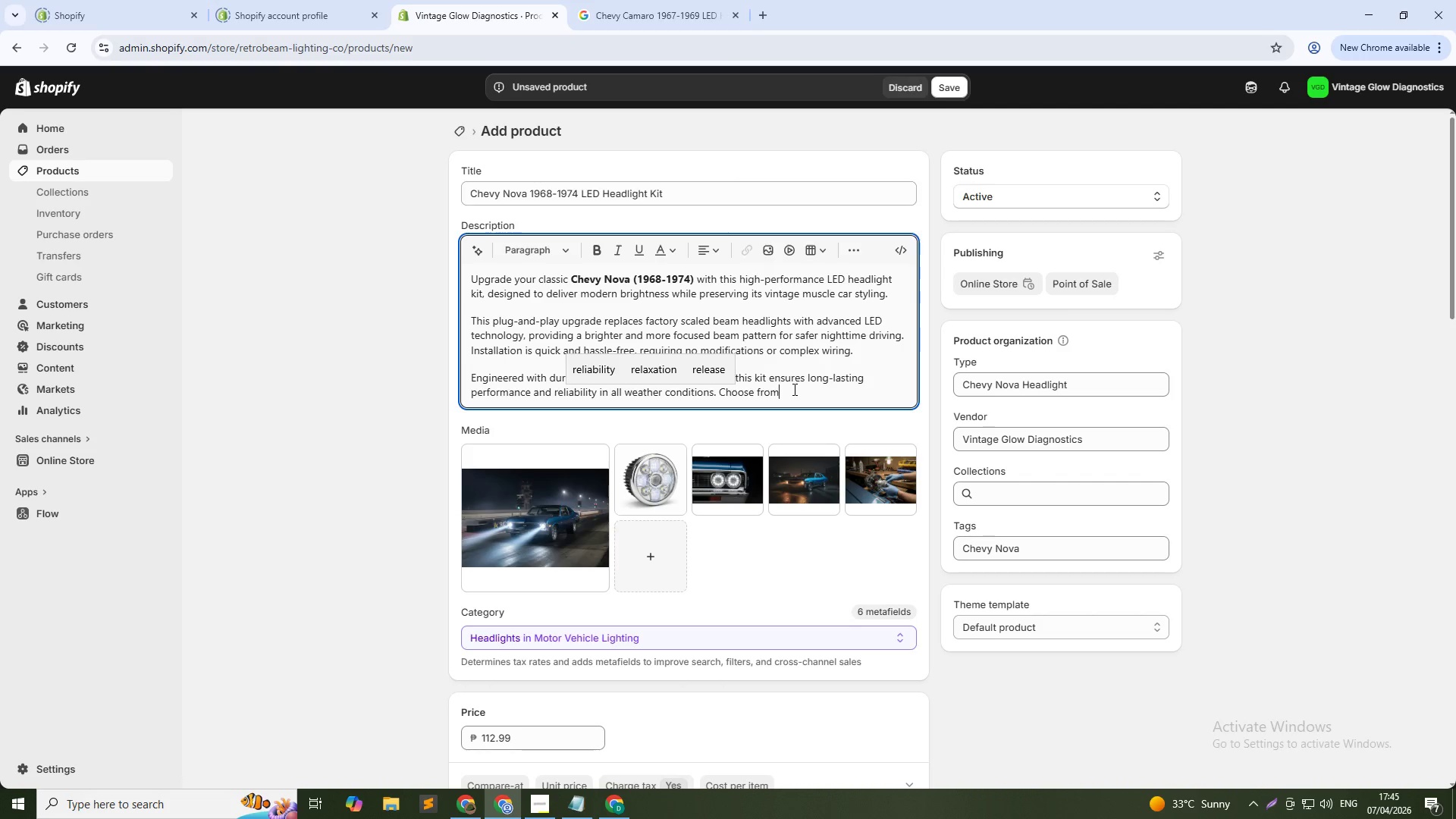 
type( multiple color temperature and ln)
key(Backspace)
type(ens styles to perfectly match your Nova's look.)
key(NumpadEnter)
 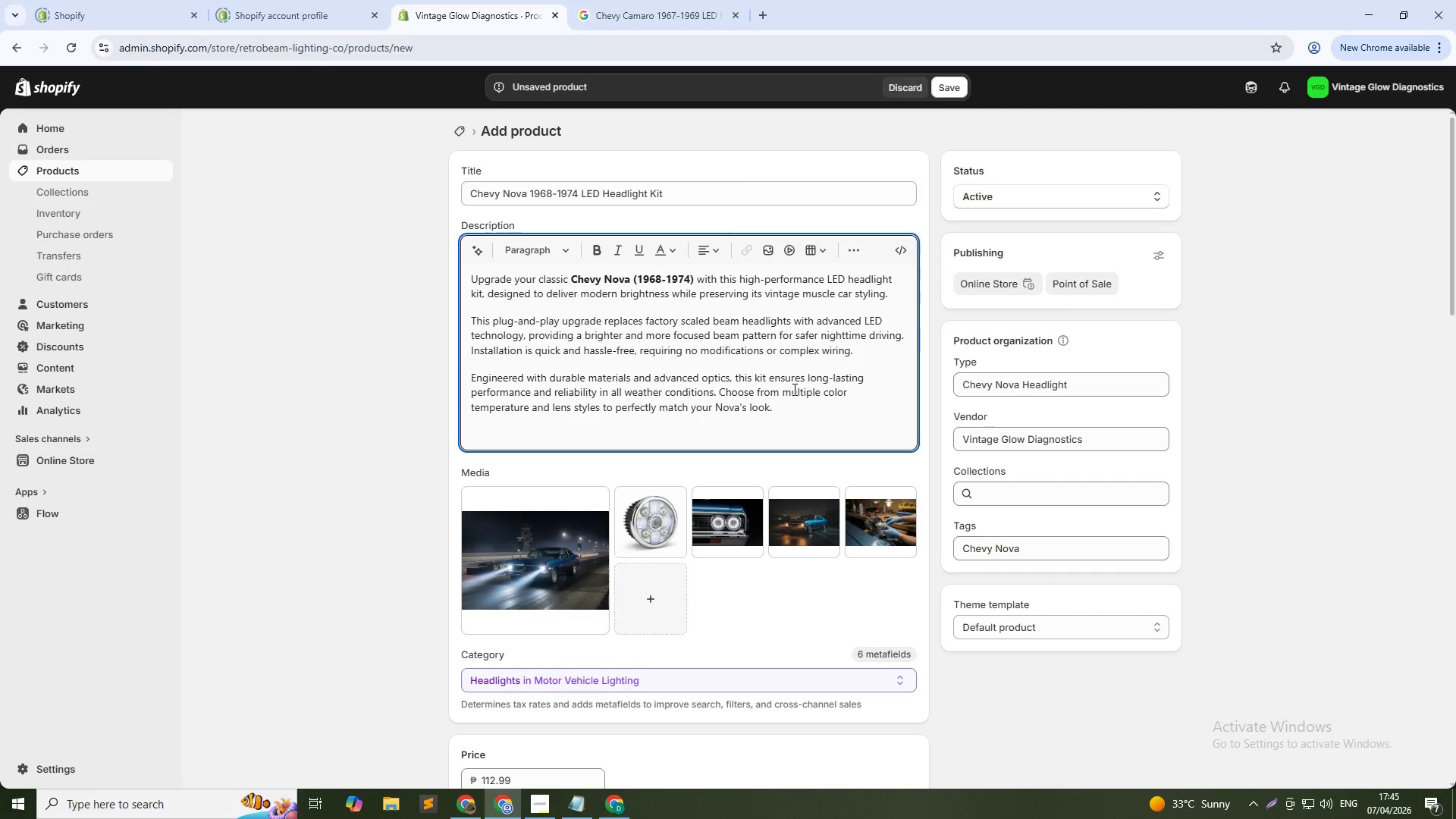 
left_click([900, 252])
 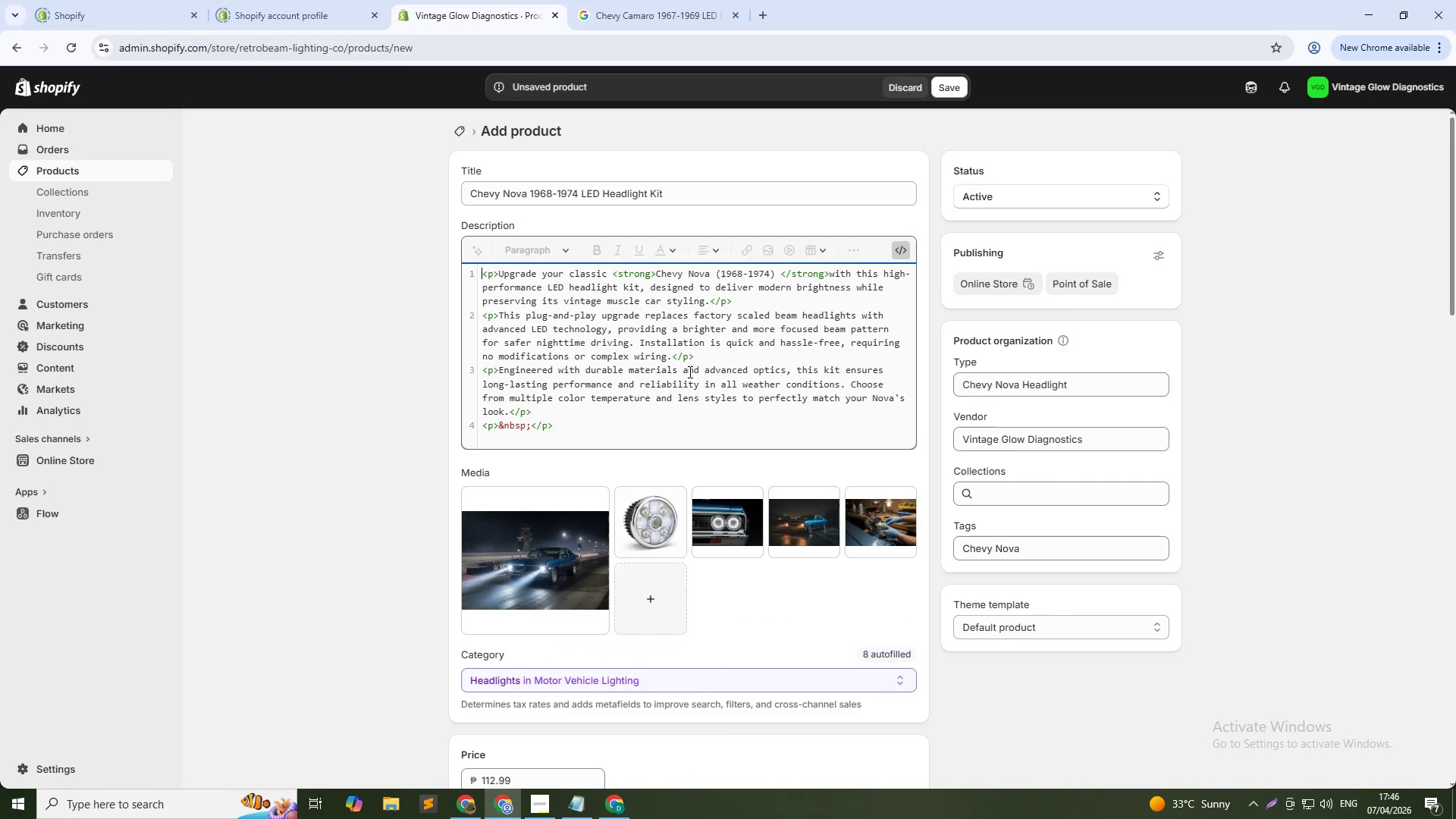 
wait(7.73)
 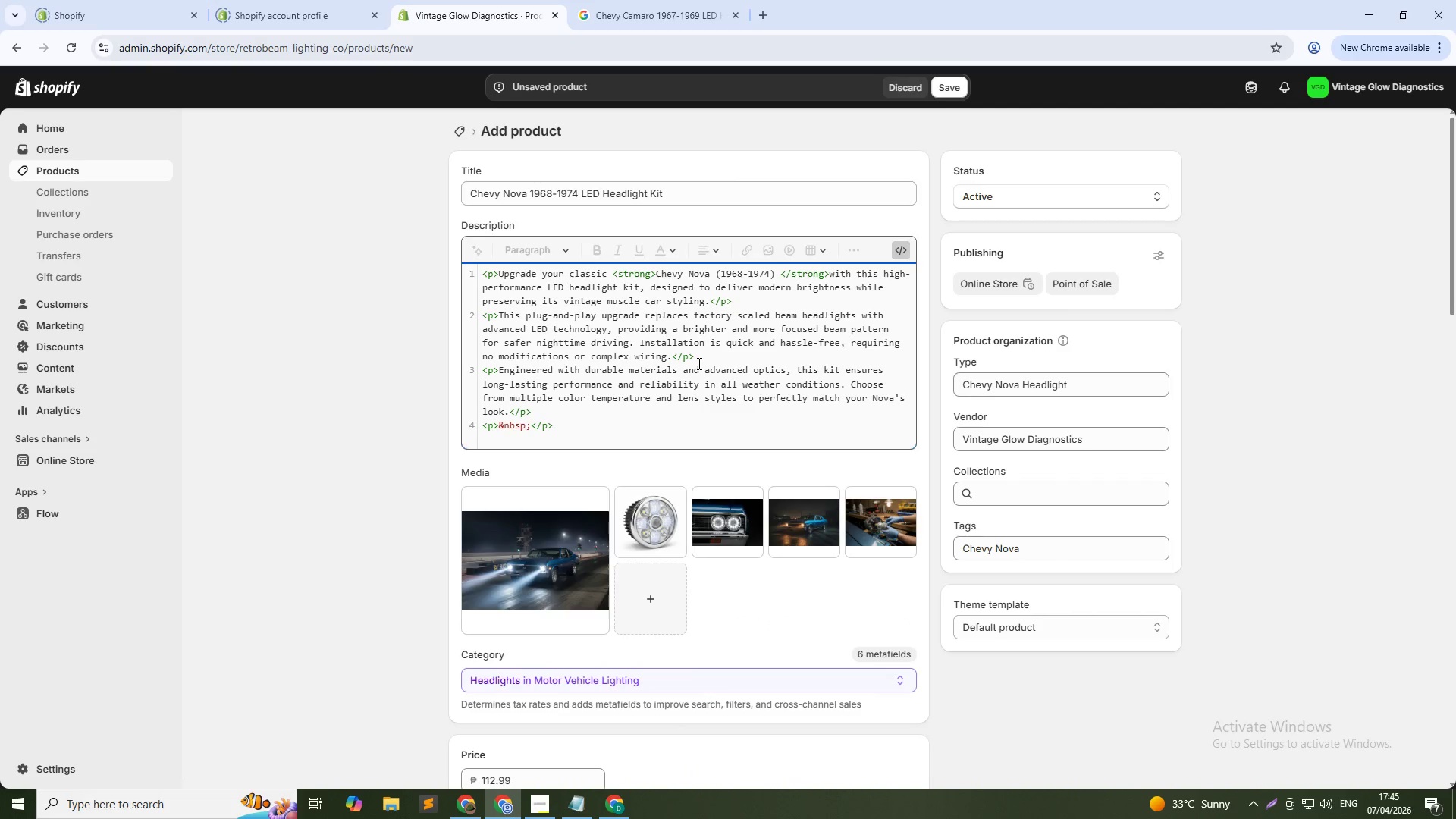 
left_click([565, 431])
 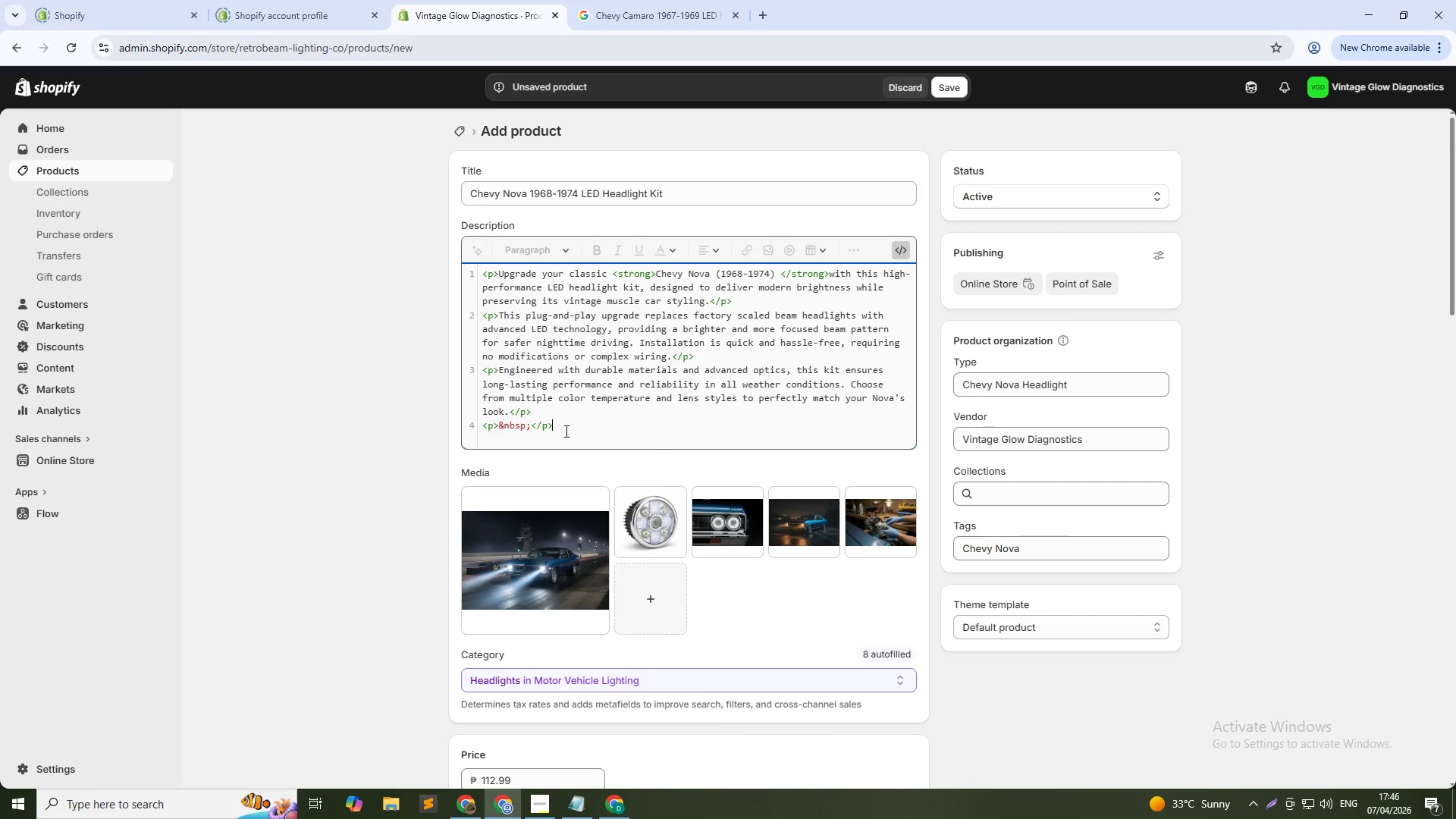 
key(NumpadEnter)
 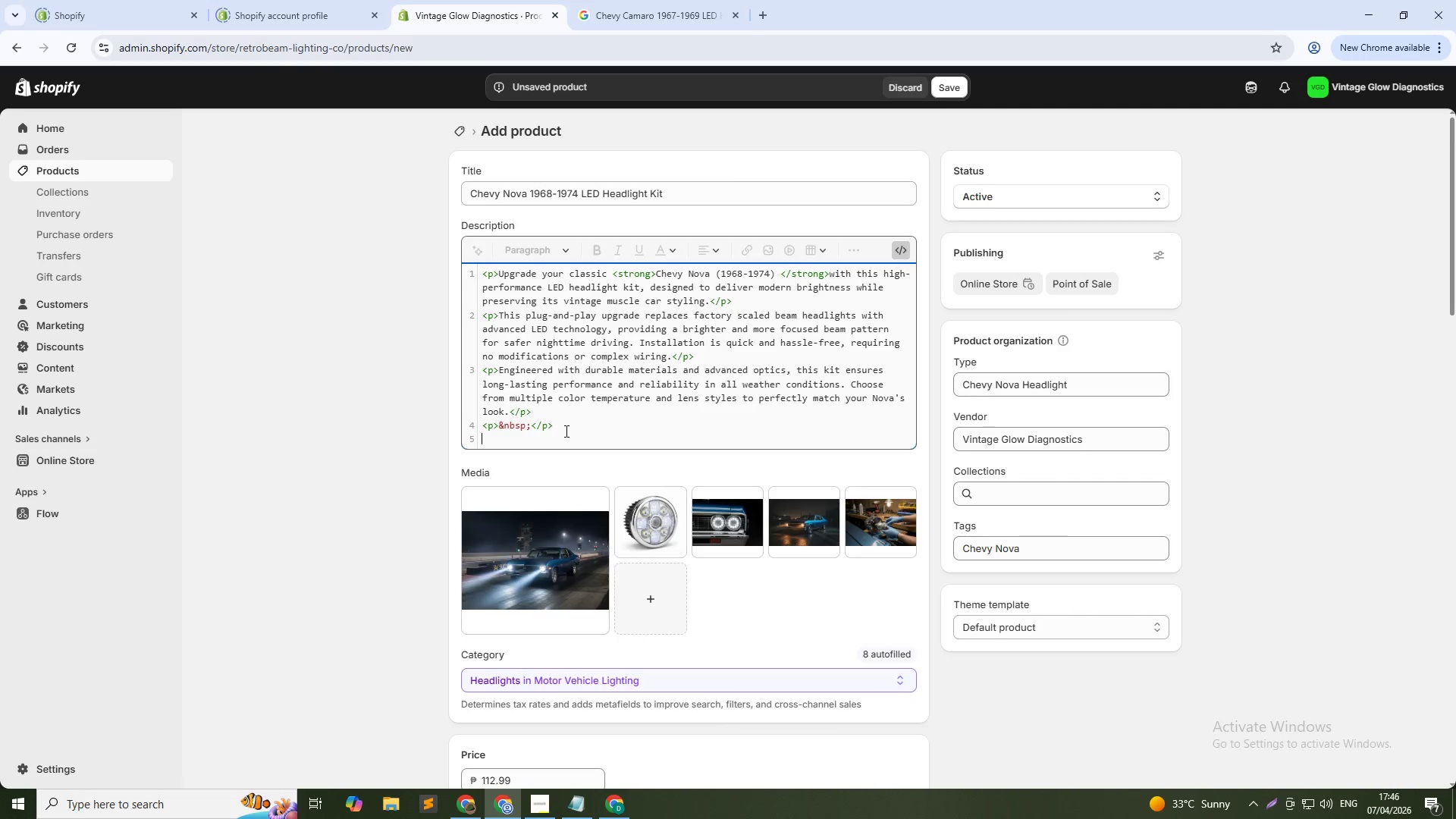 
key(Meta+V)
 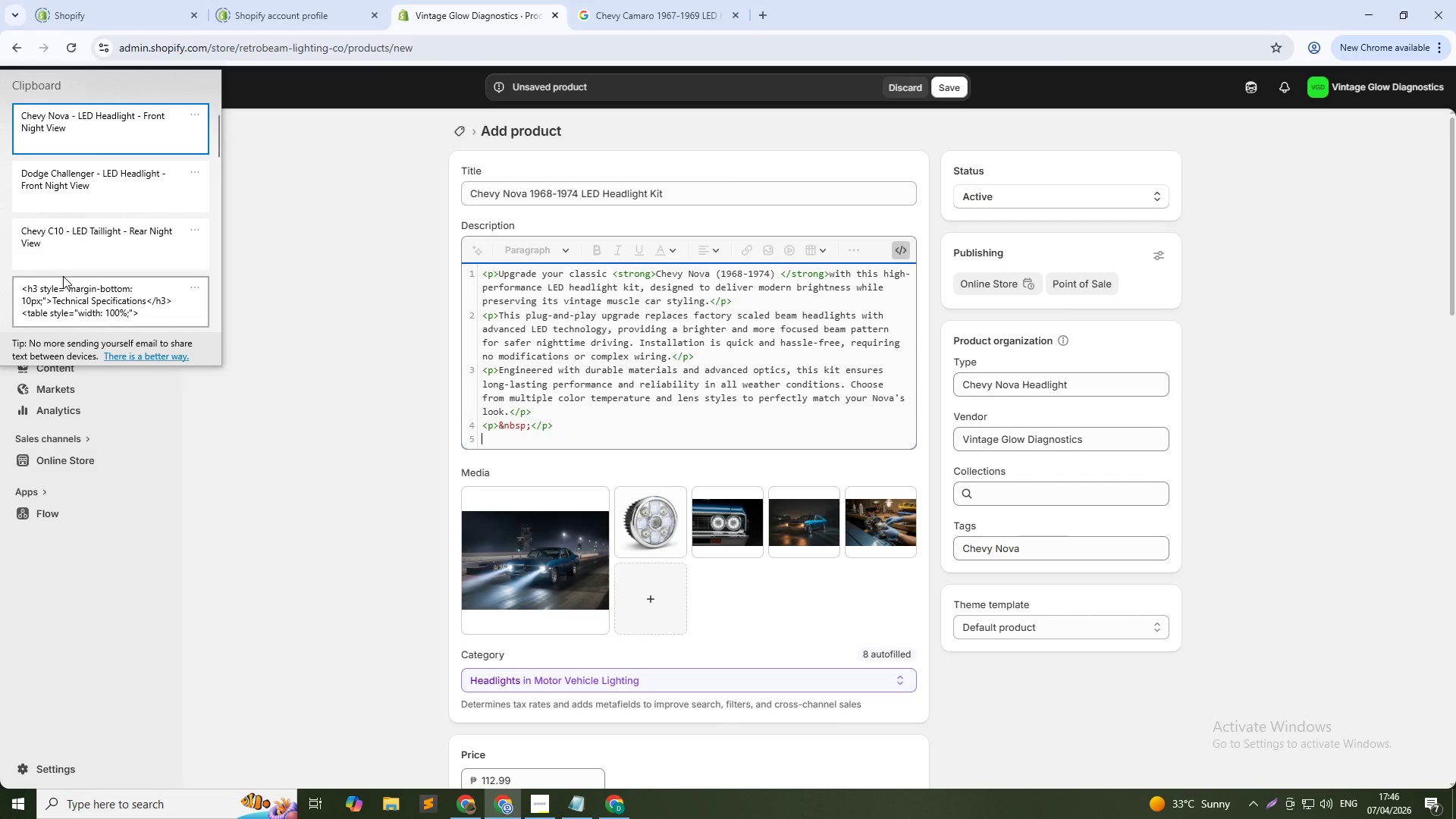 
left_click([66, 286])
 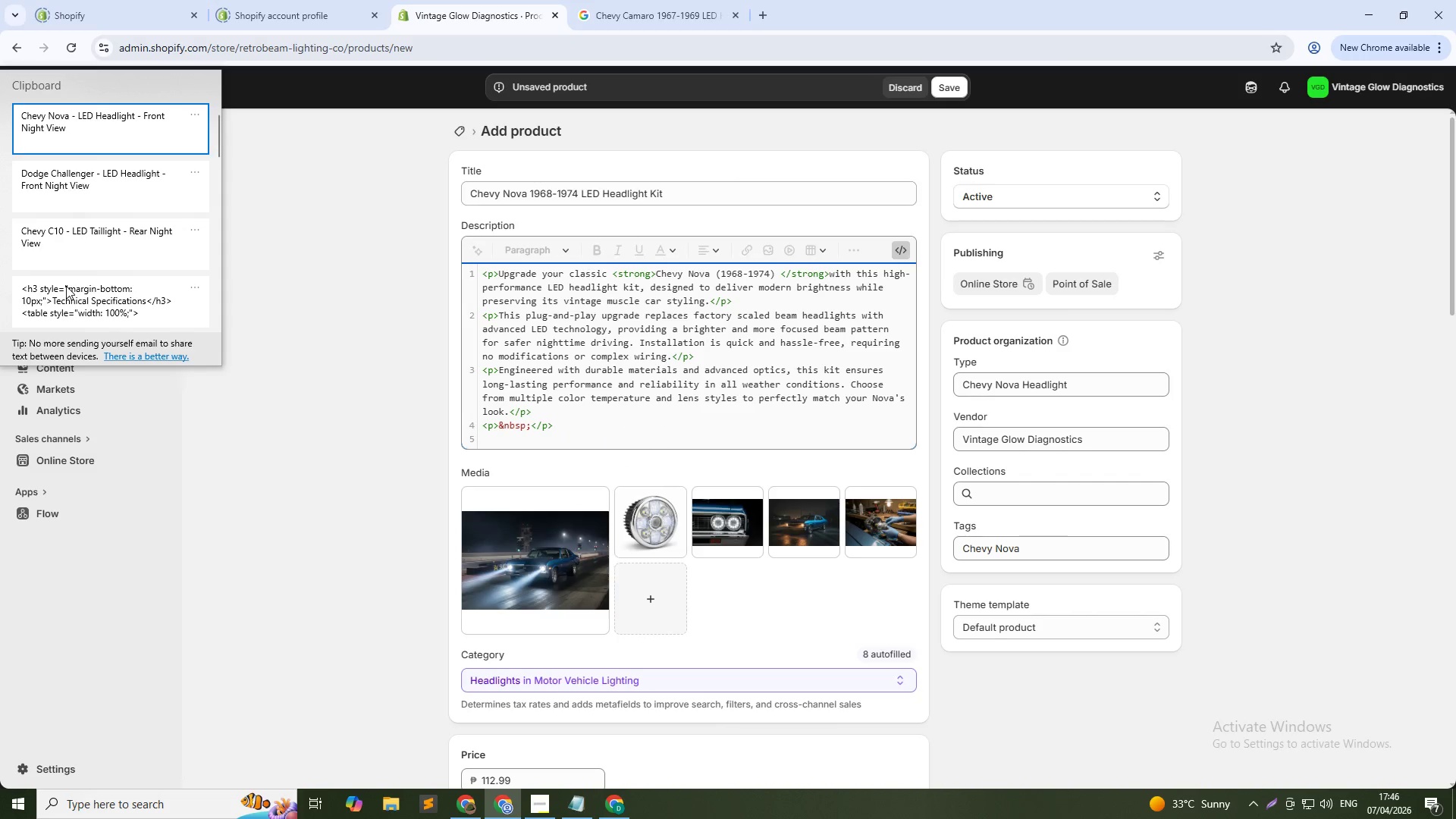 
key(Control+ControlLeft)
 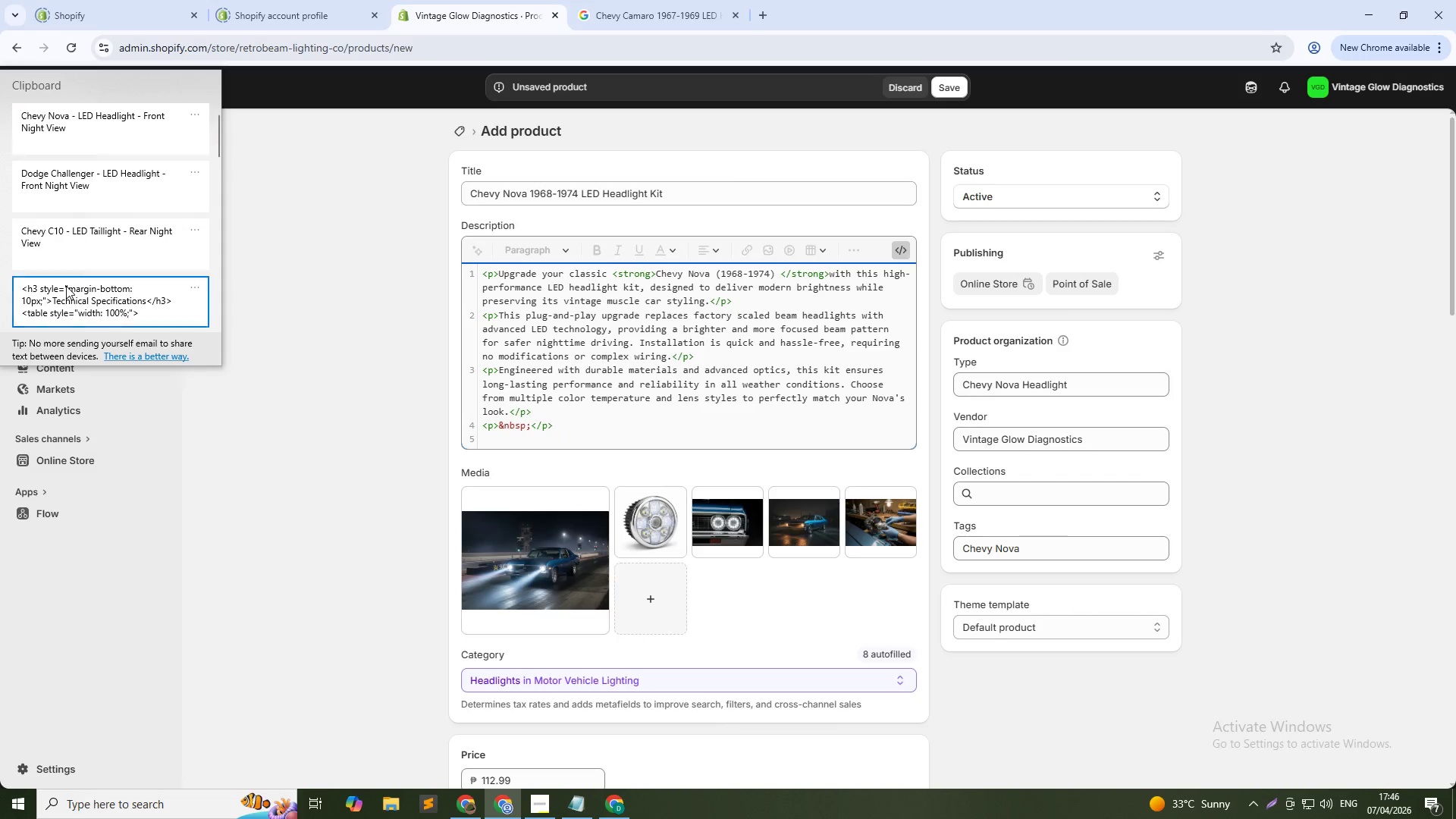 
key(Control+V)
 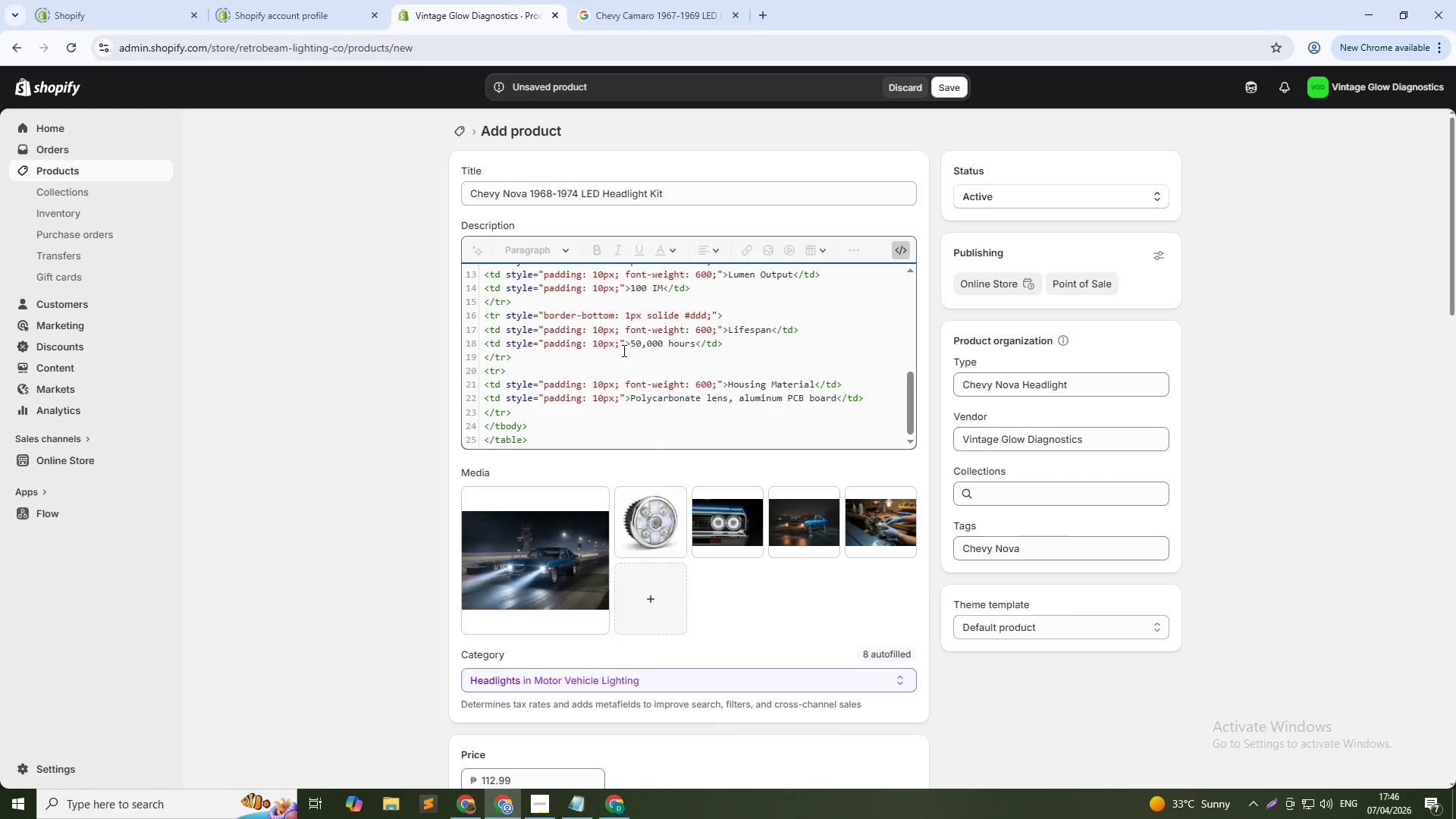 
left_click([635, 293])
 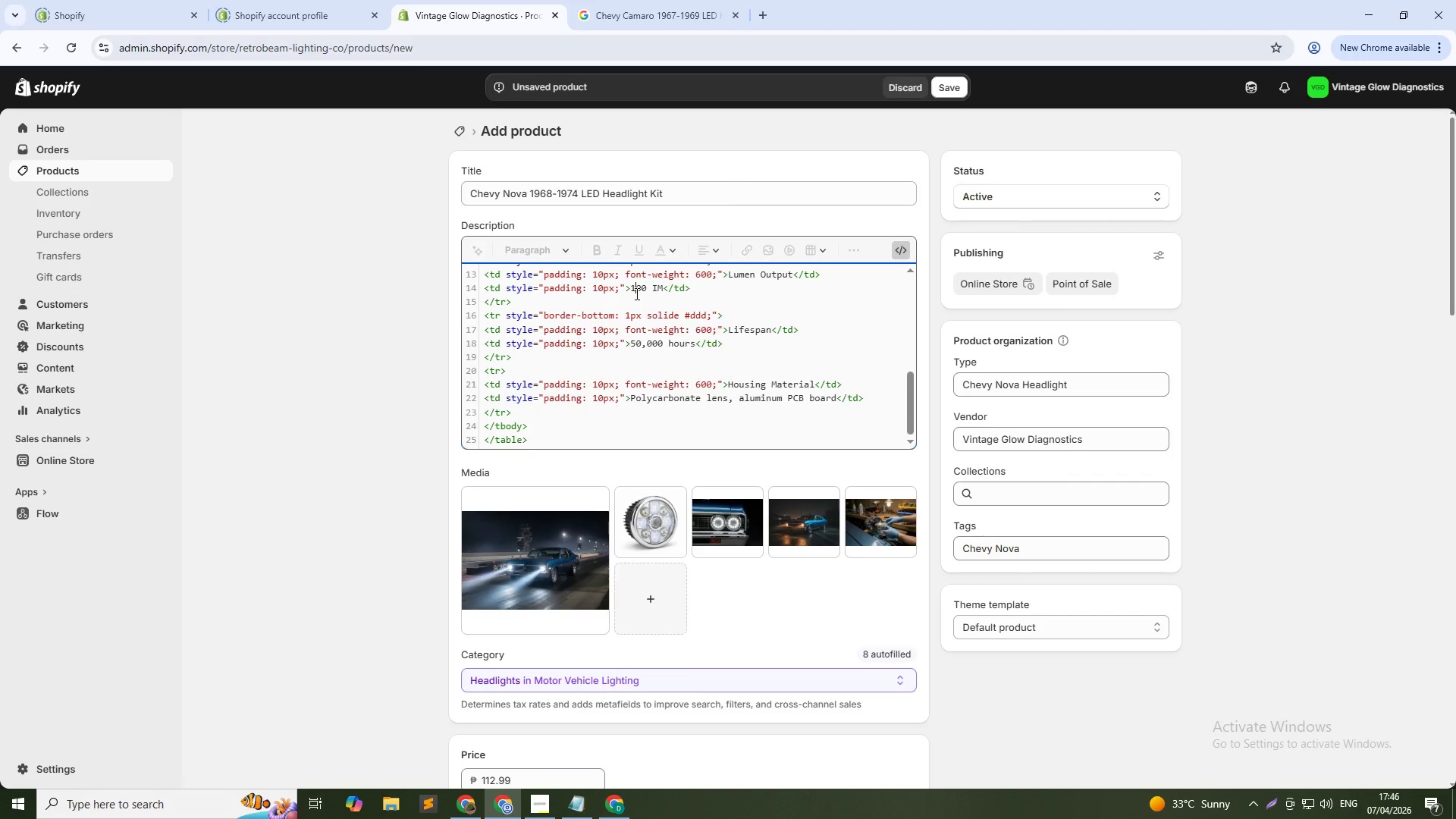 
key(Backspace)
 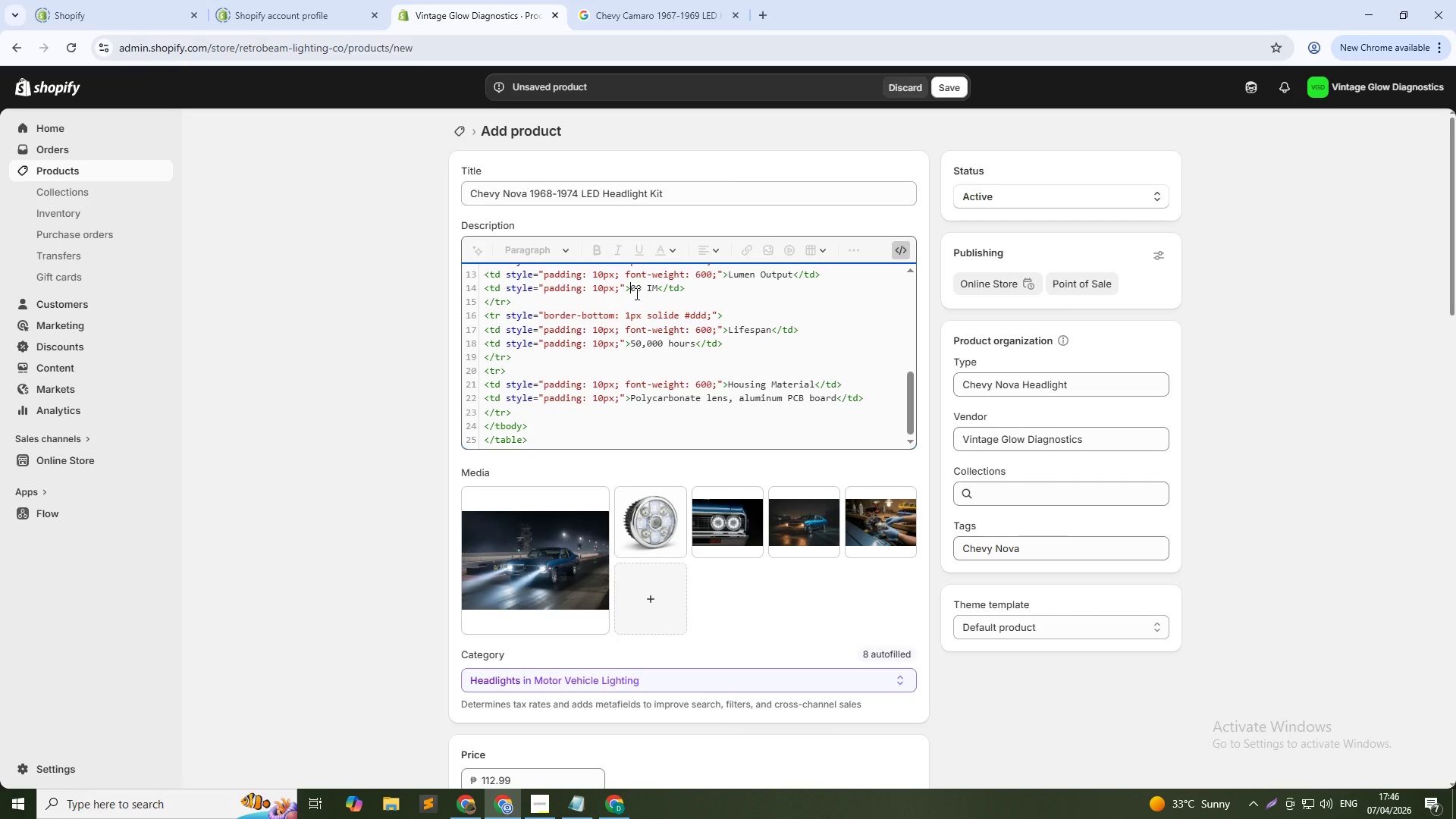 
key(Numpad4)
 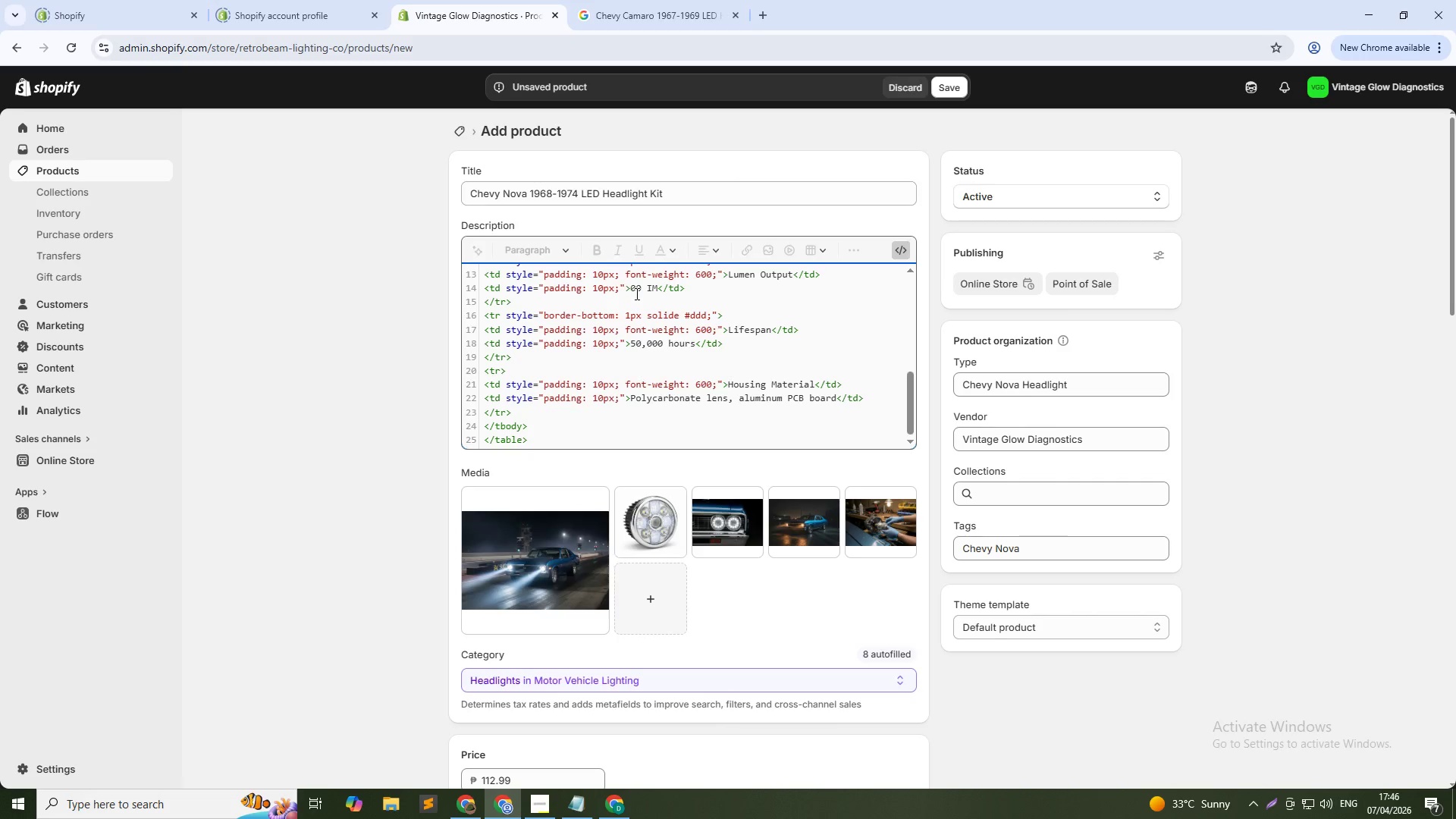 
key(Numpad3)
 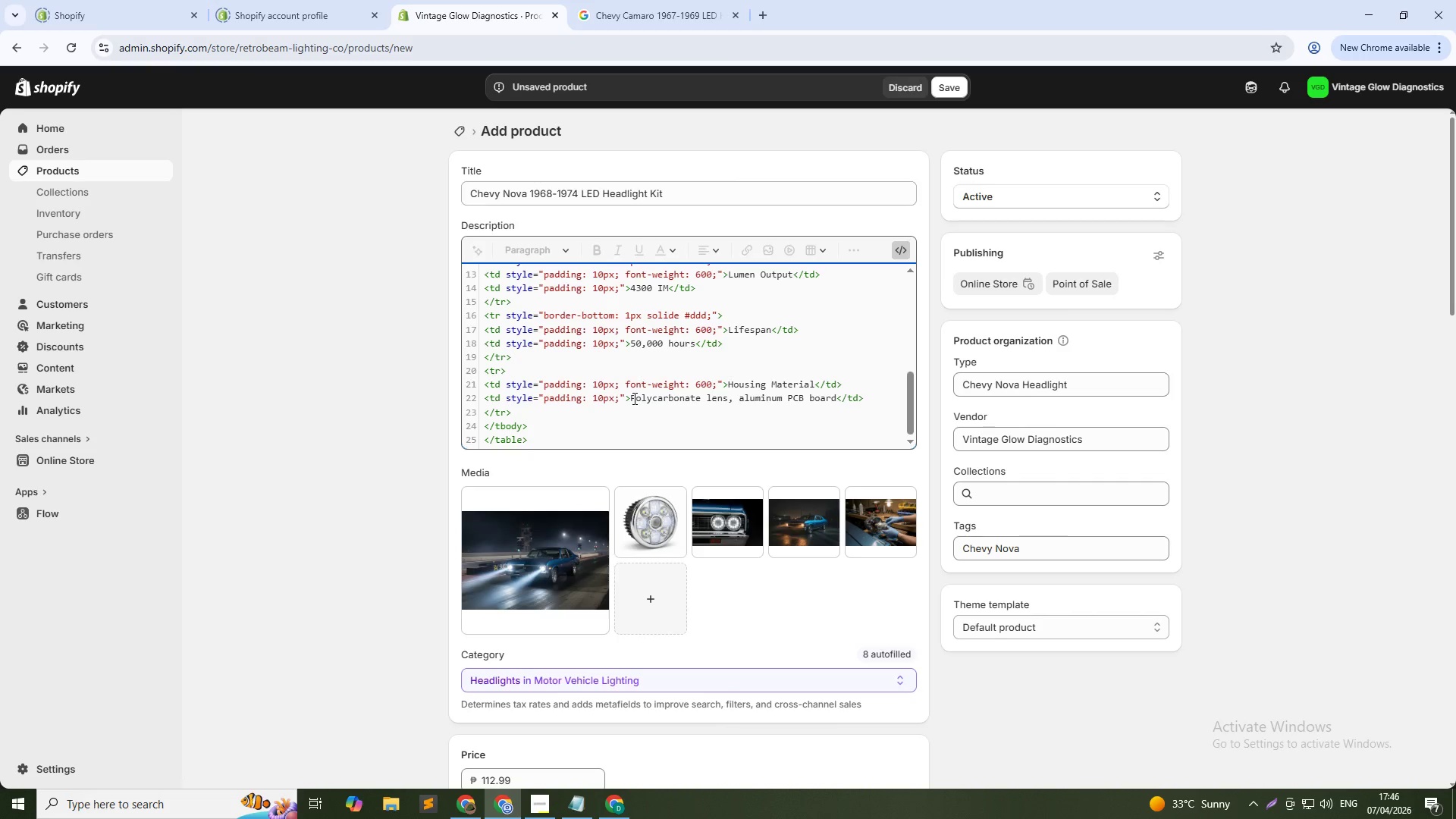 
wait(5.67)
 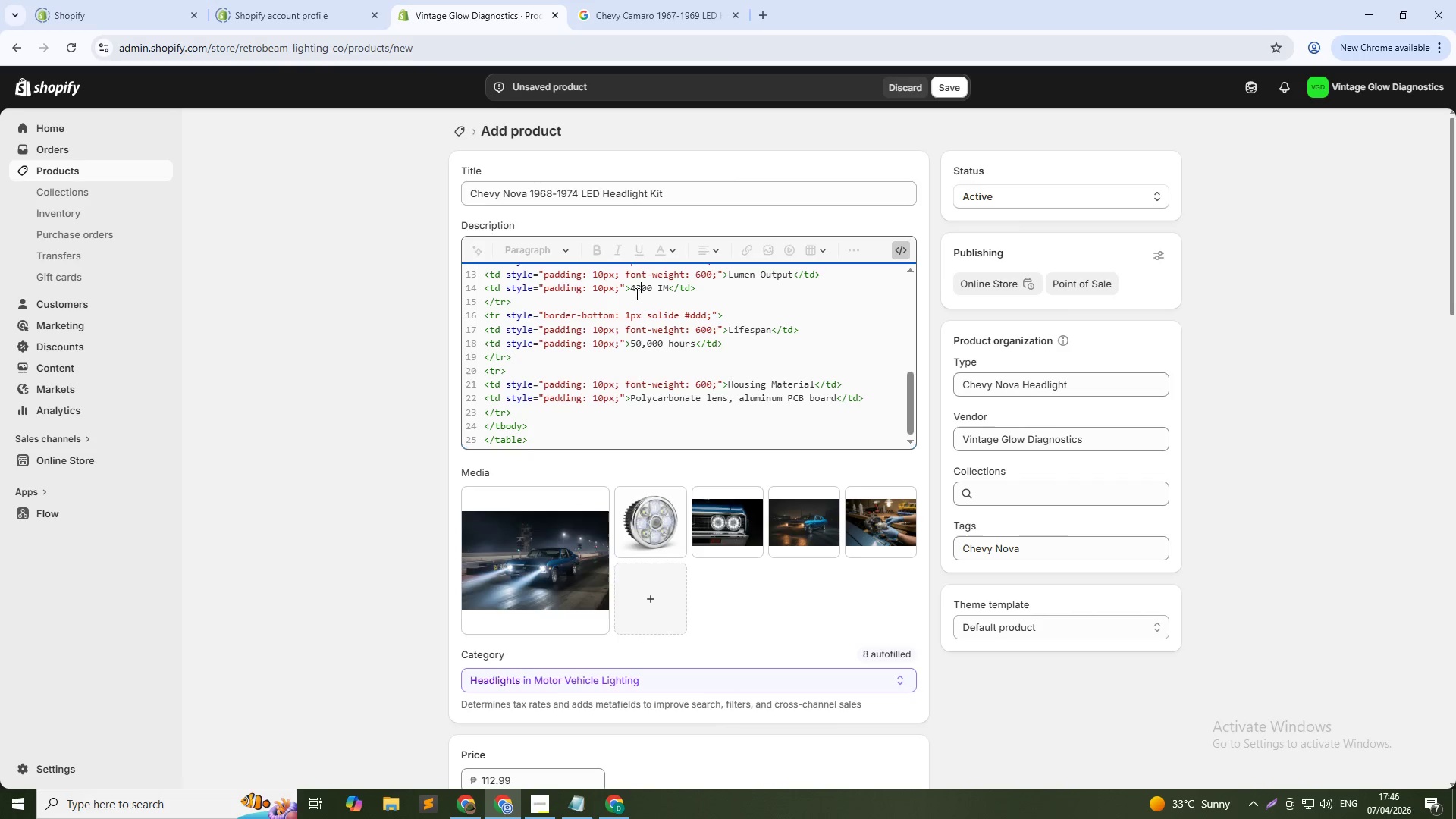 
left_click_drag(start_coordinate=[630, 400], to_coordinate=[833, 400])
 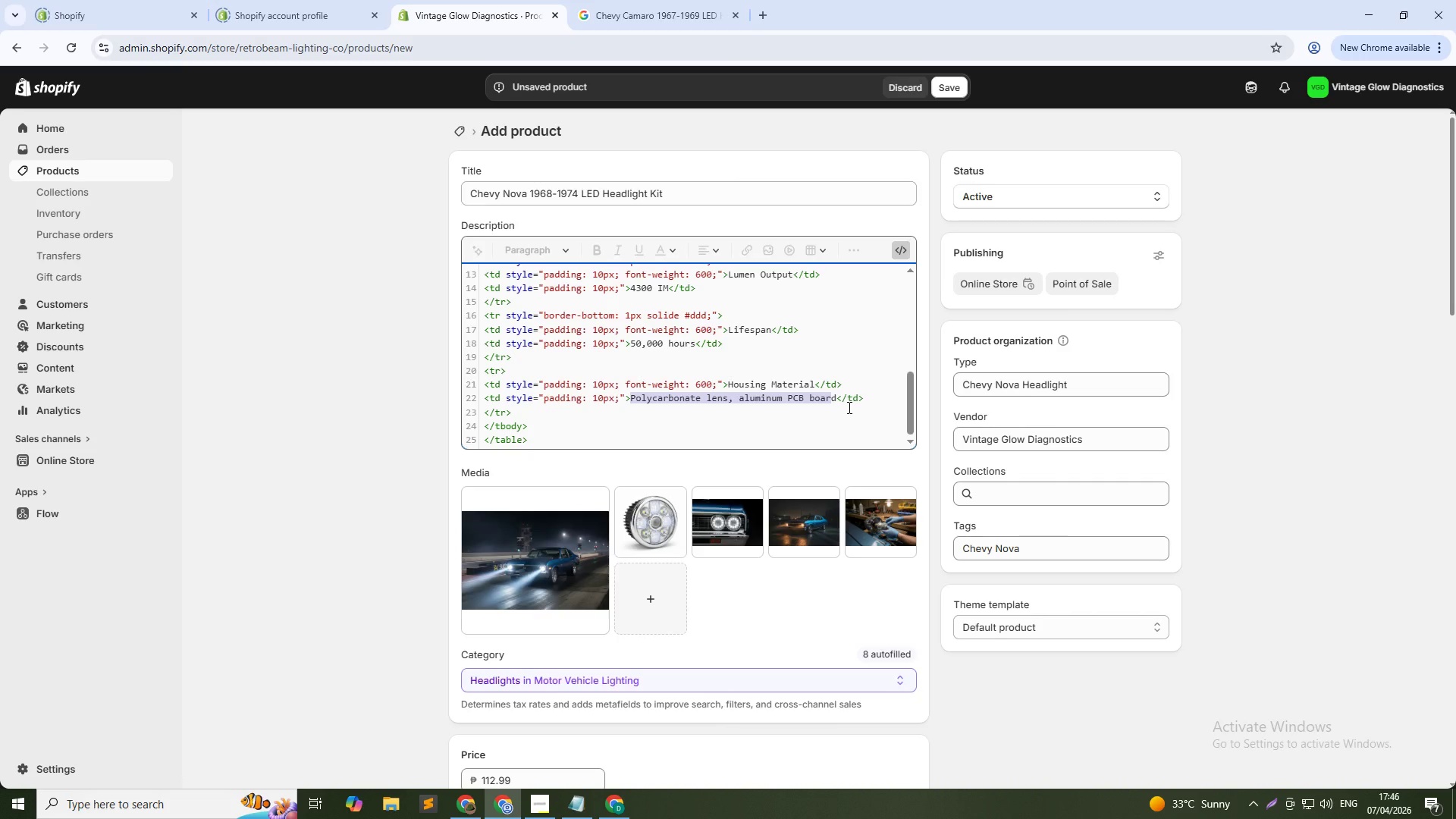 
key(Shift+ArrowRight)
 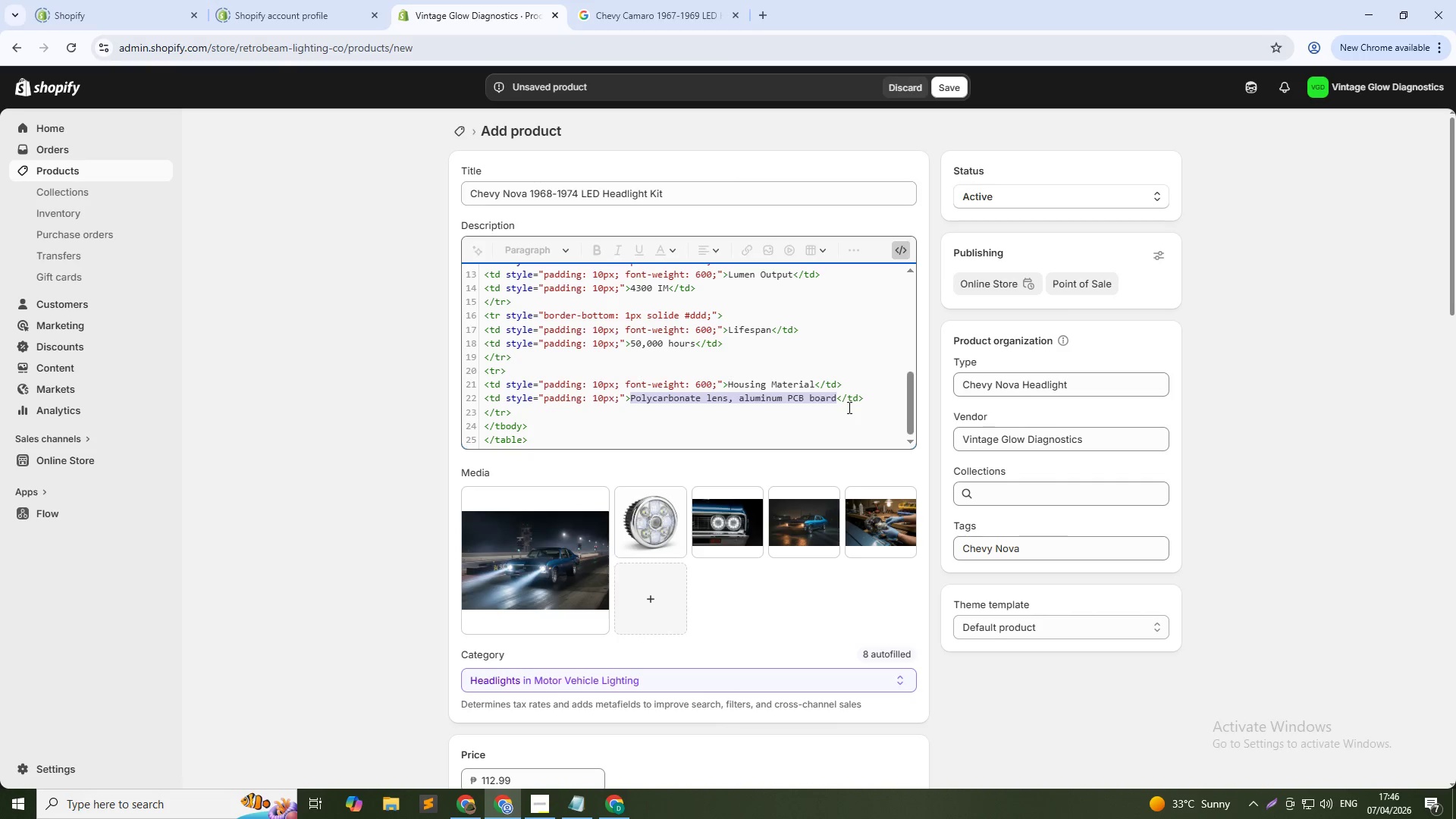 
type(Aluminum alloy housing)
 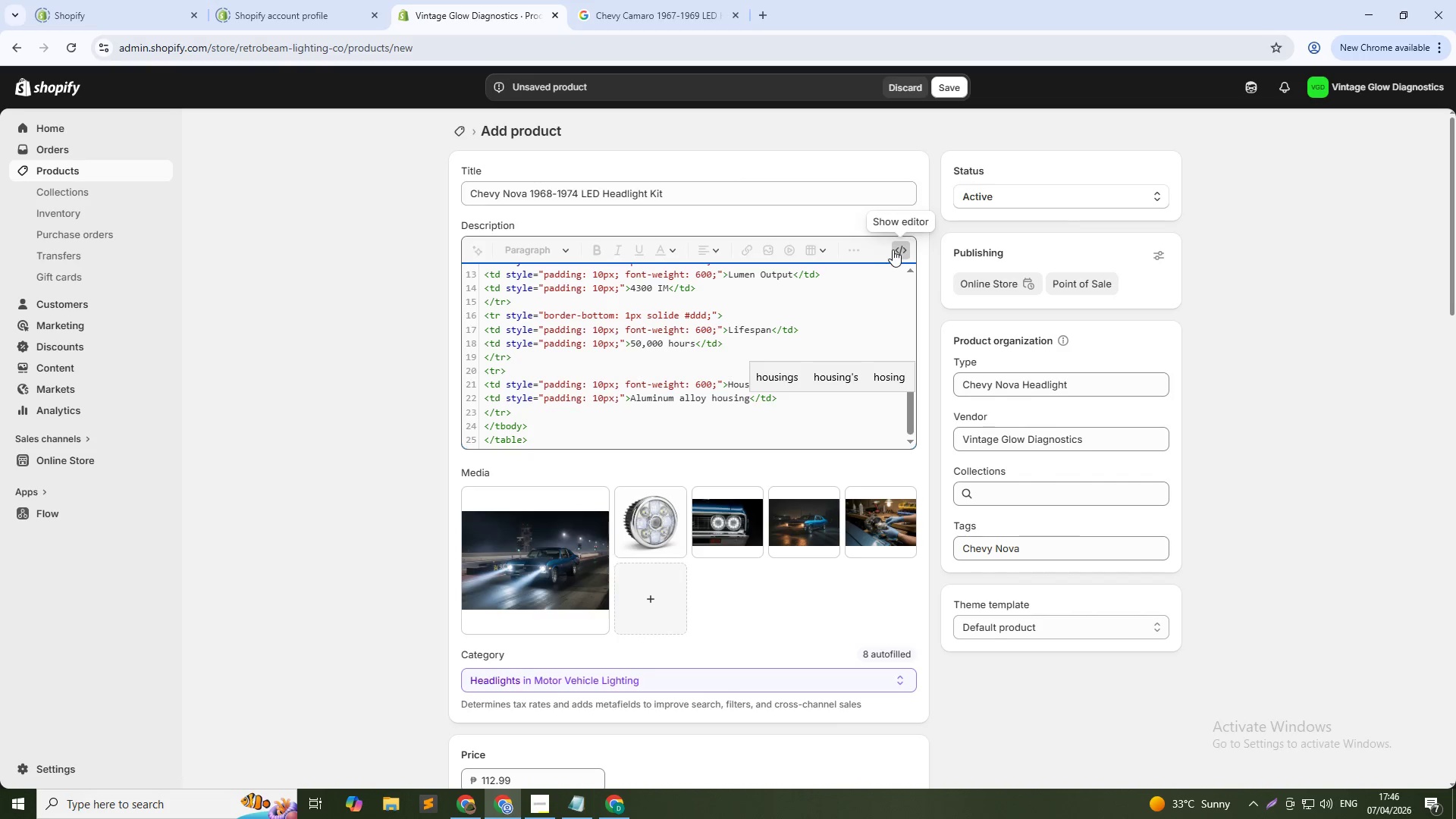 
left_click([893, 248])
 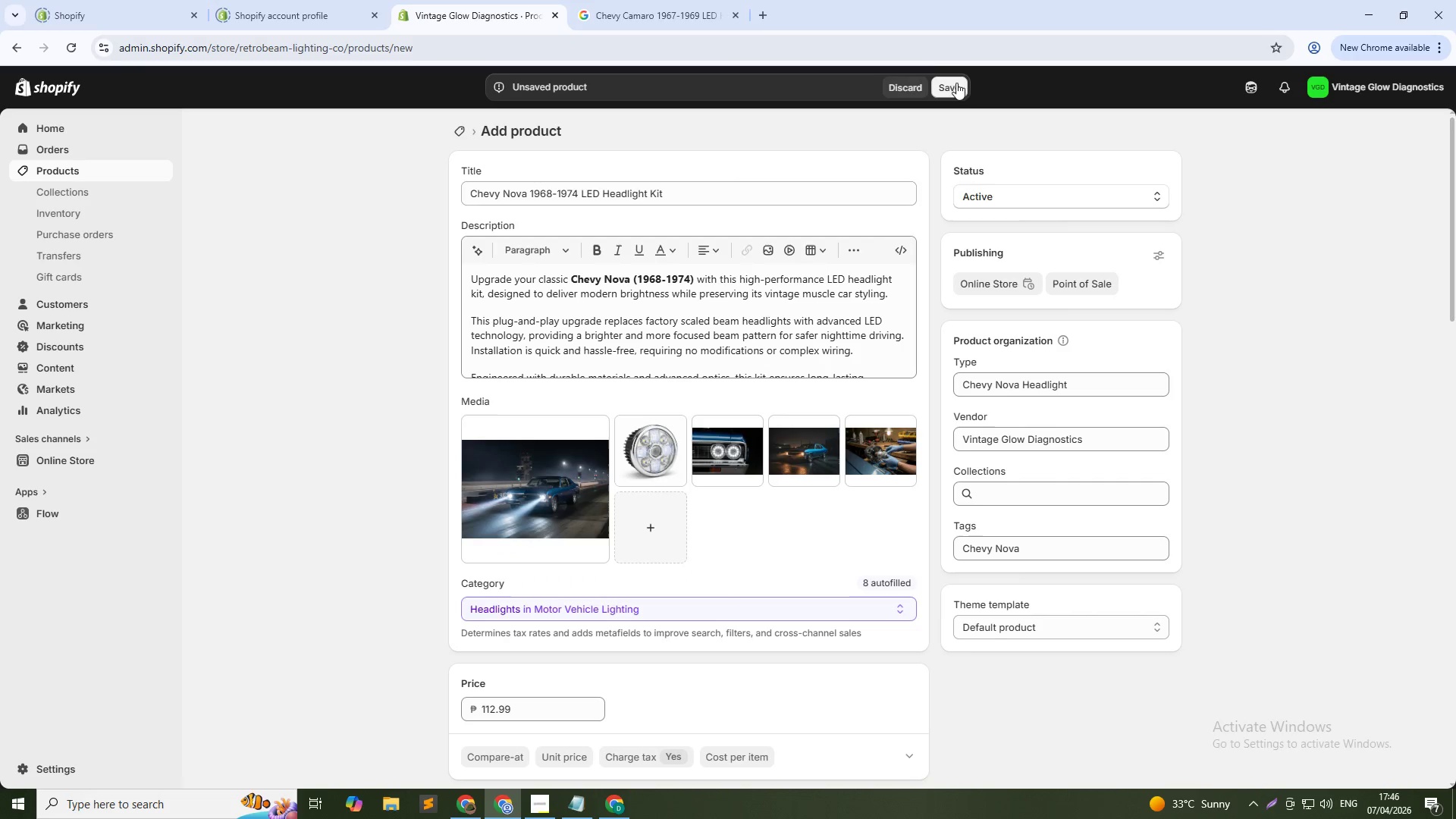 
left_click([953, 83])
 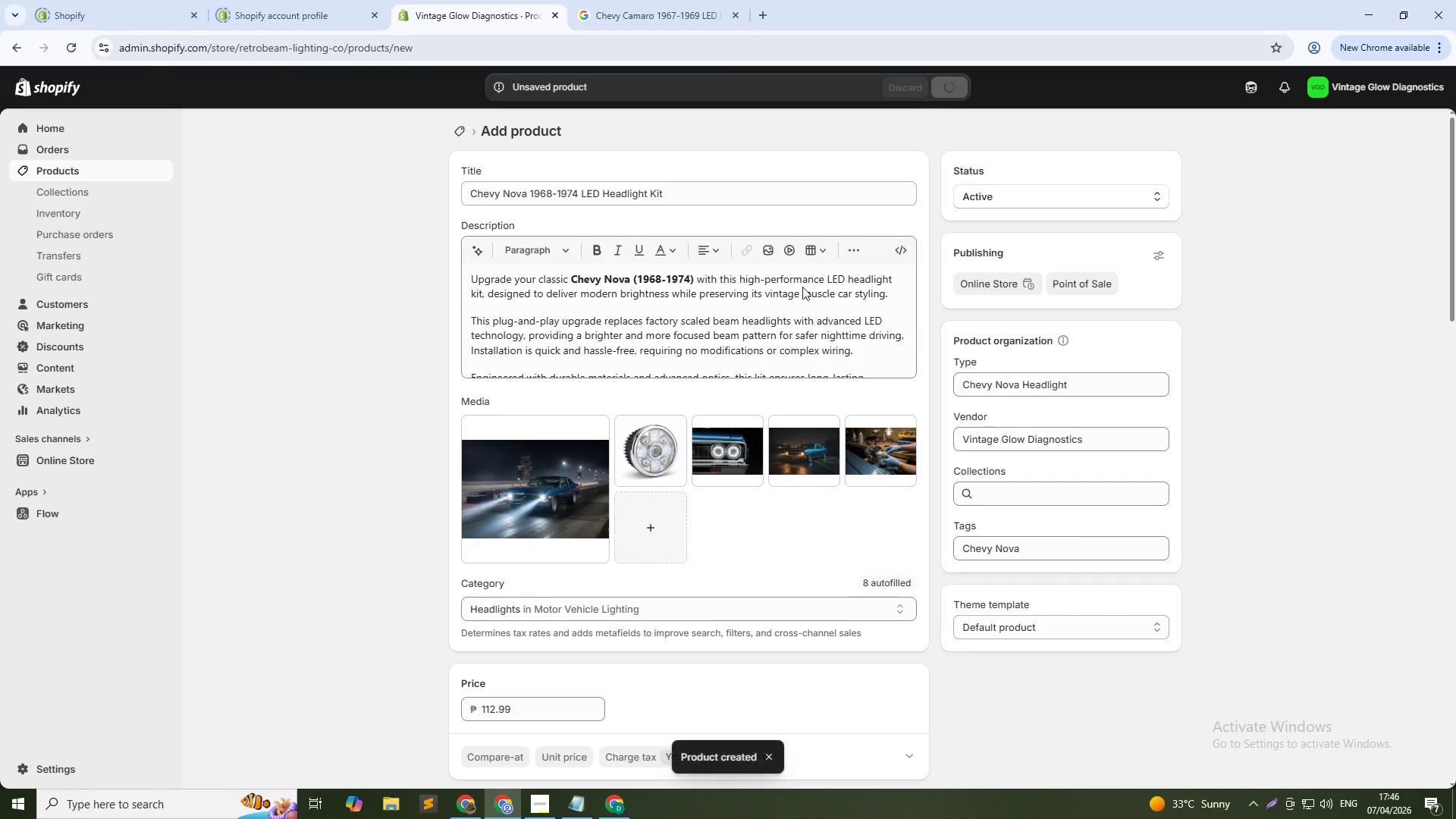 
wait(9.86)
 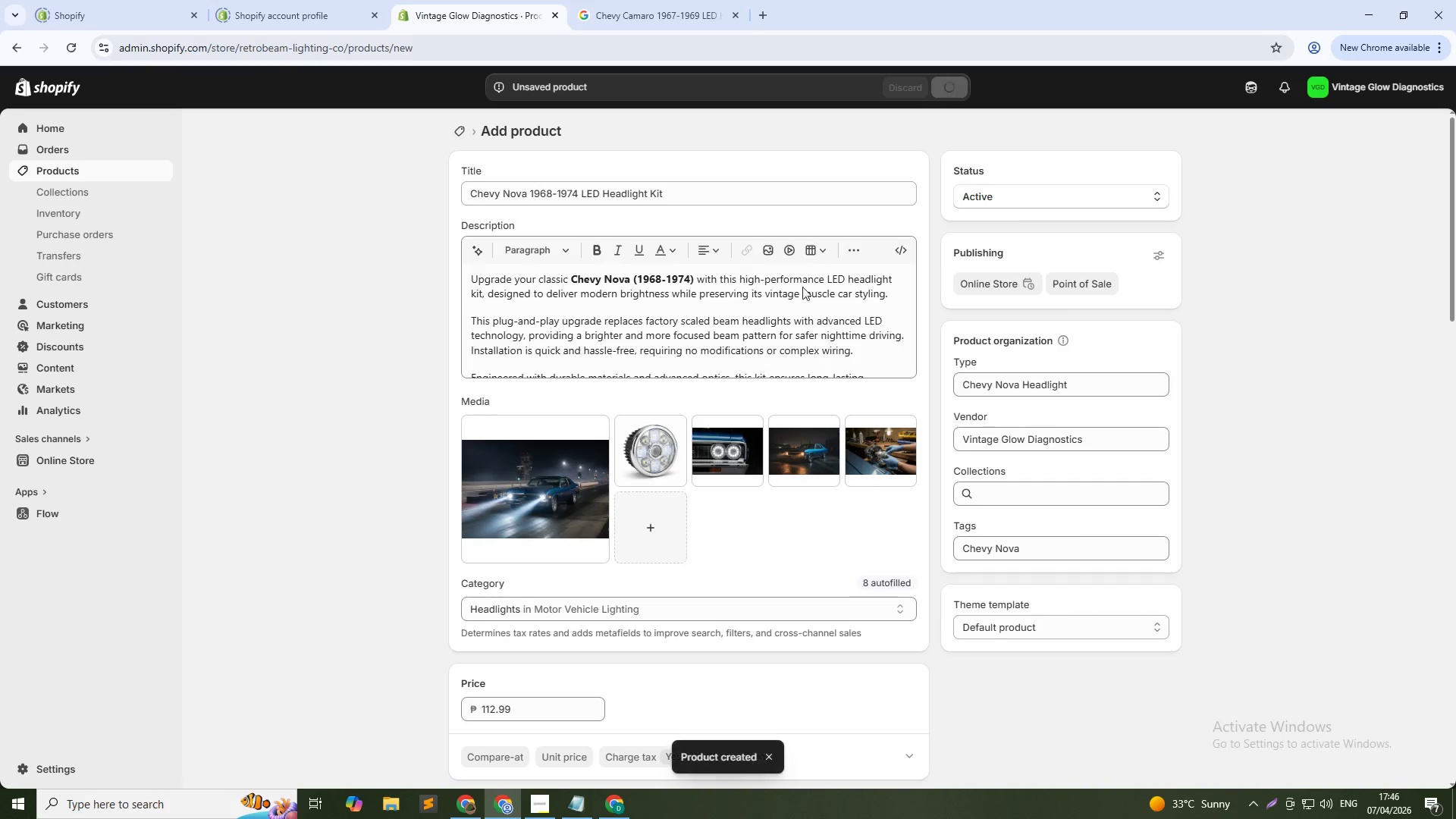 
scroll: coordinate [817, 526], scroll_direction: down, amount: 4.0
 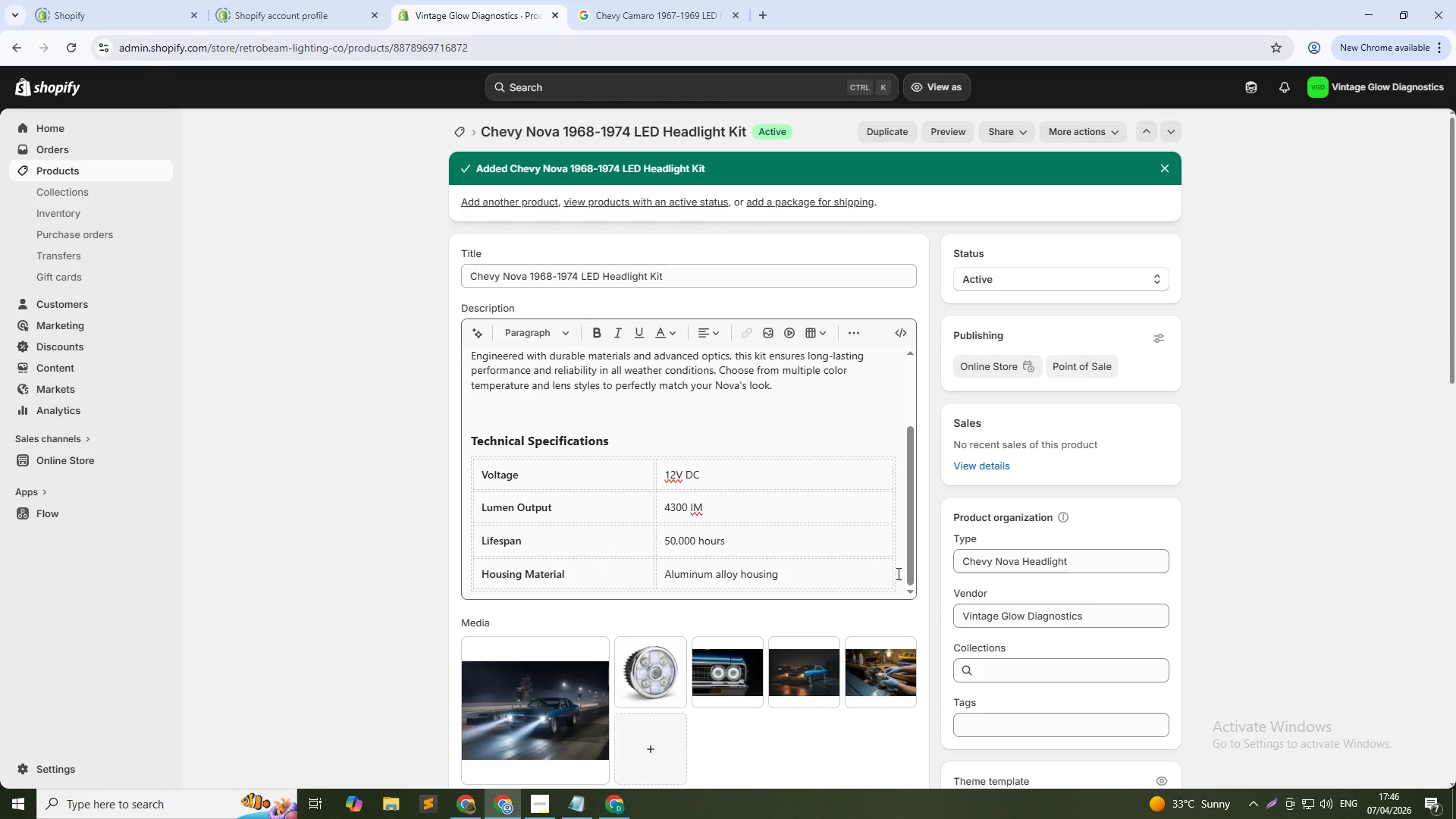 
left_click([897, 580])
 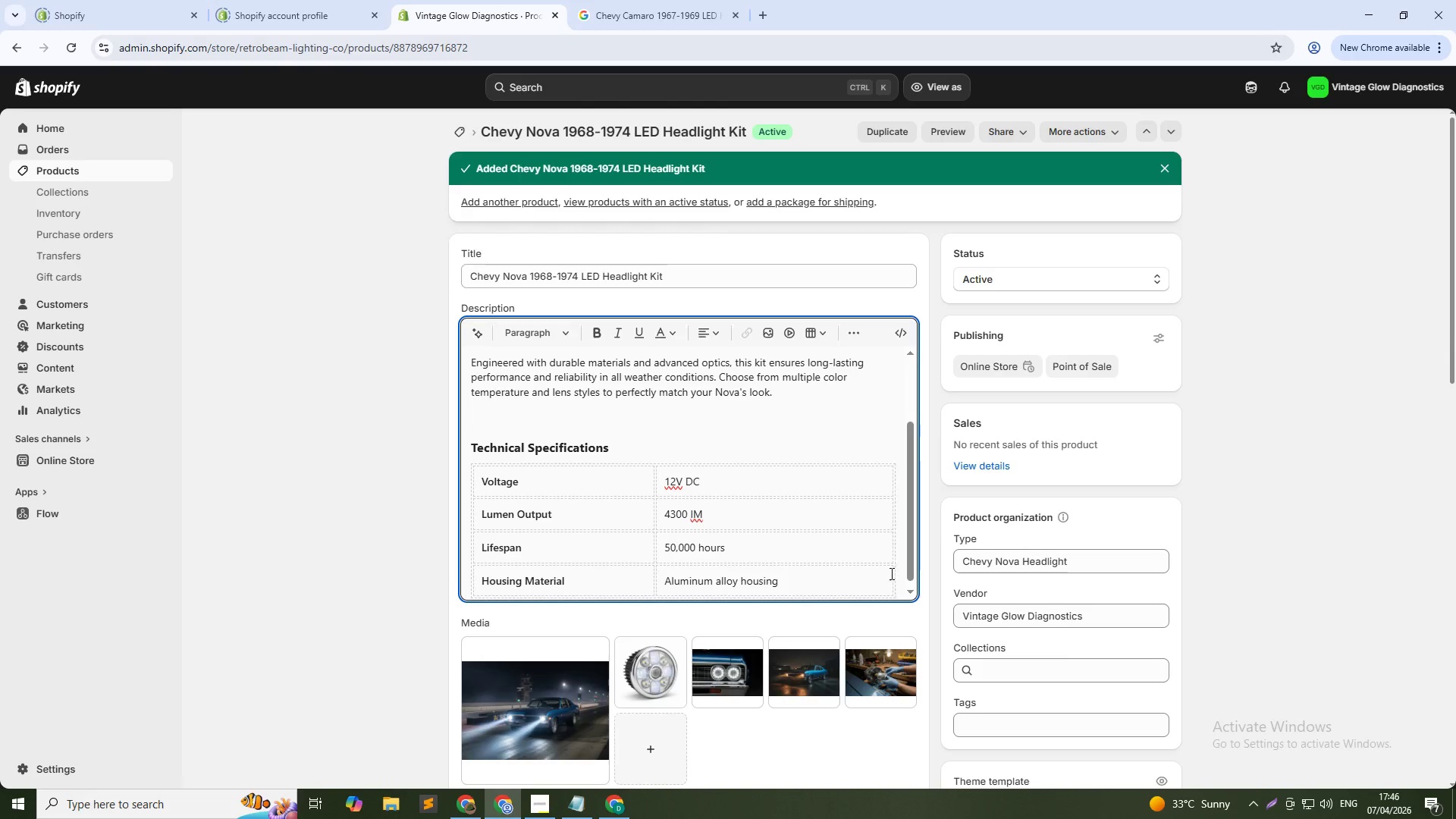 
key(NumpadEnter)
key(NumpadEnter)
type(Confirmed )
 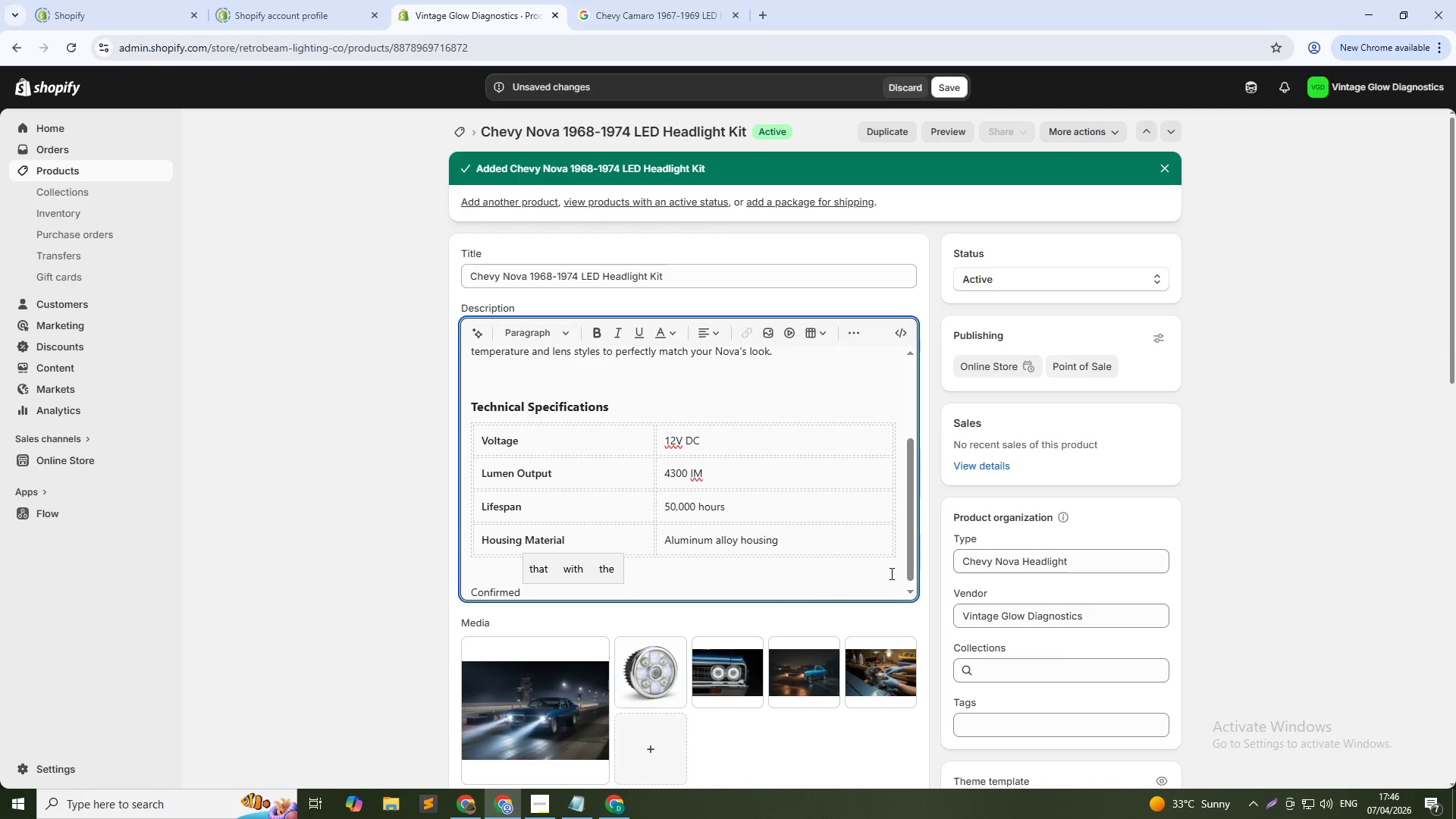 
type(Fitment)
 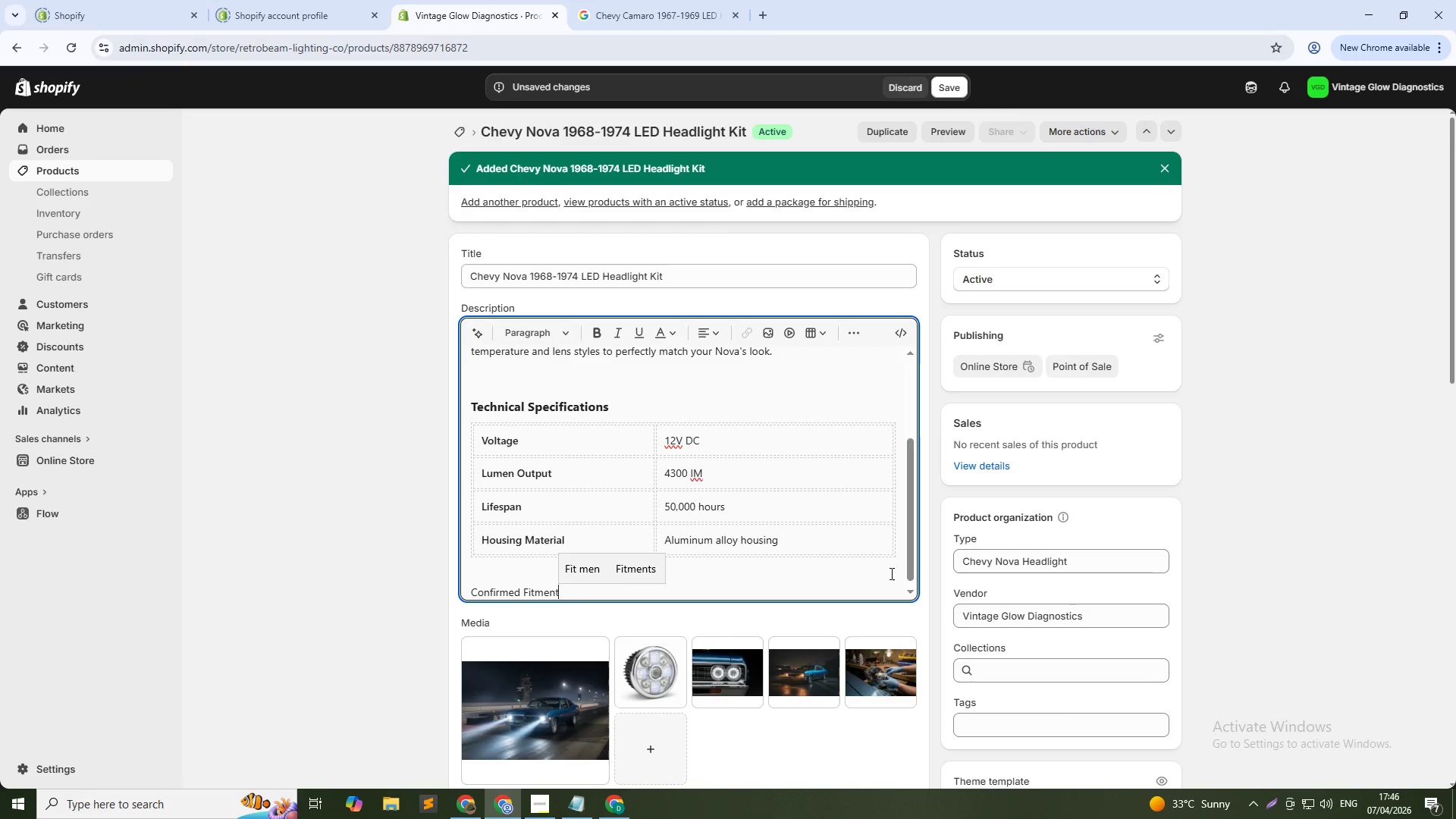 
key(Control+Shift+ArrowLeft)
 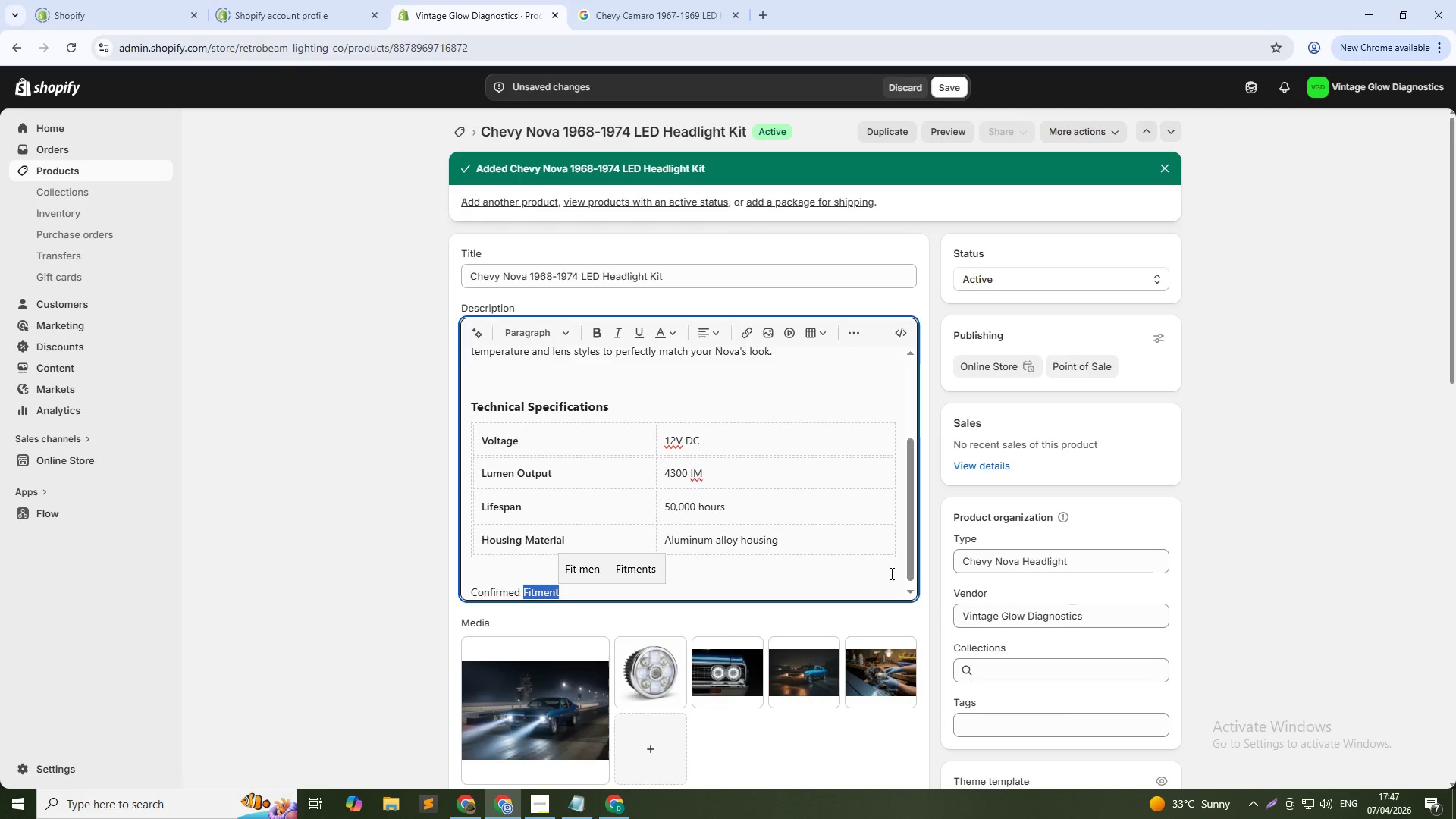 
key(Control+Shift+ArrowLeft)
 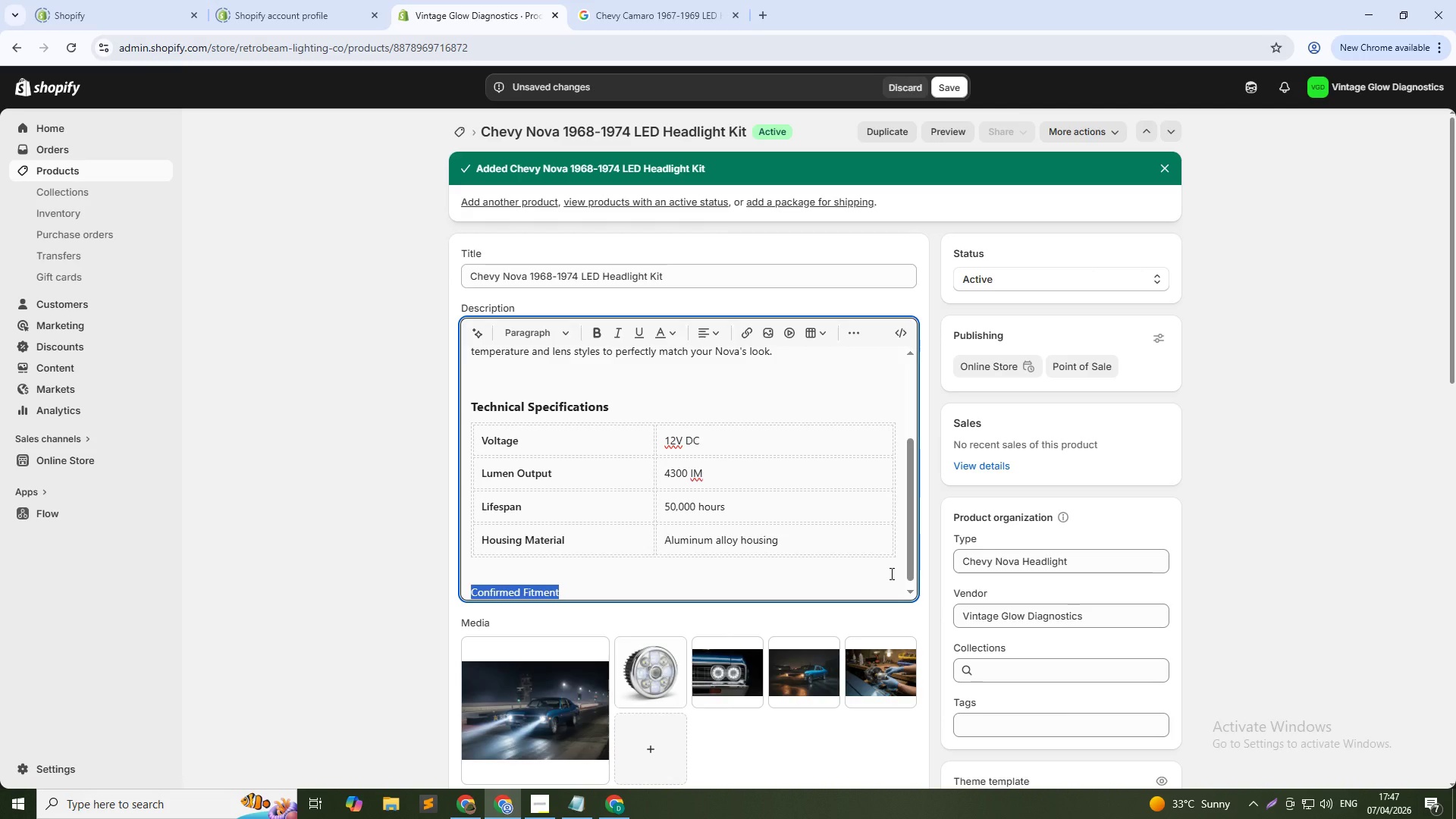 
key(Control+B)
 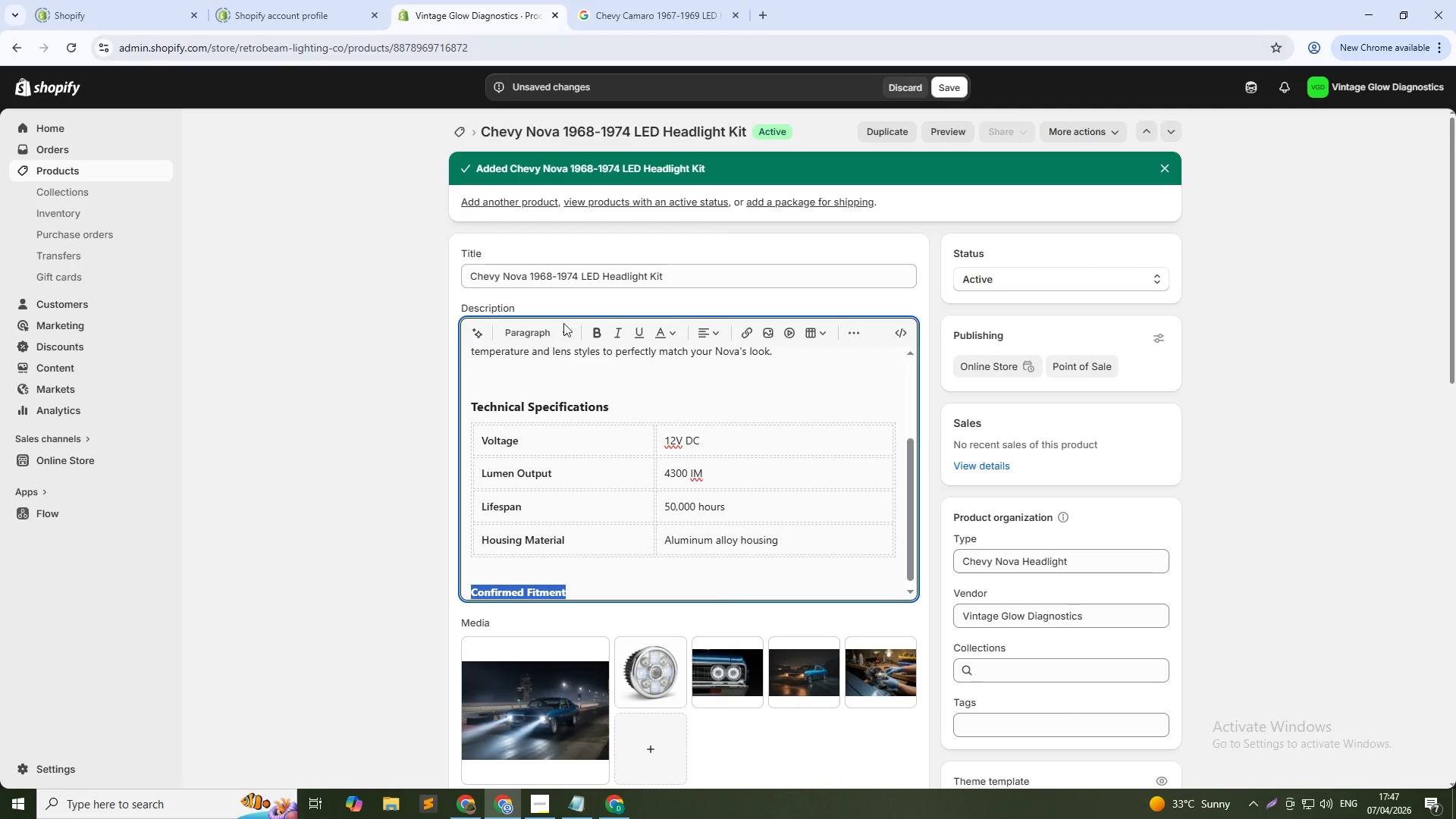 
left_click([558, 326])
 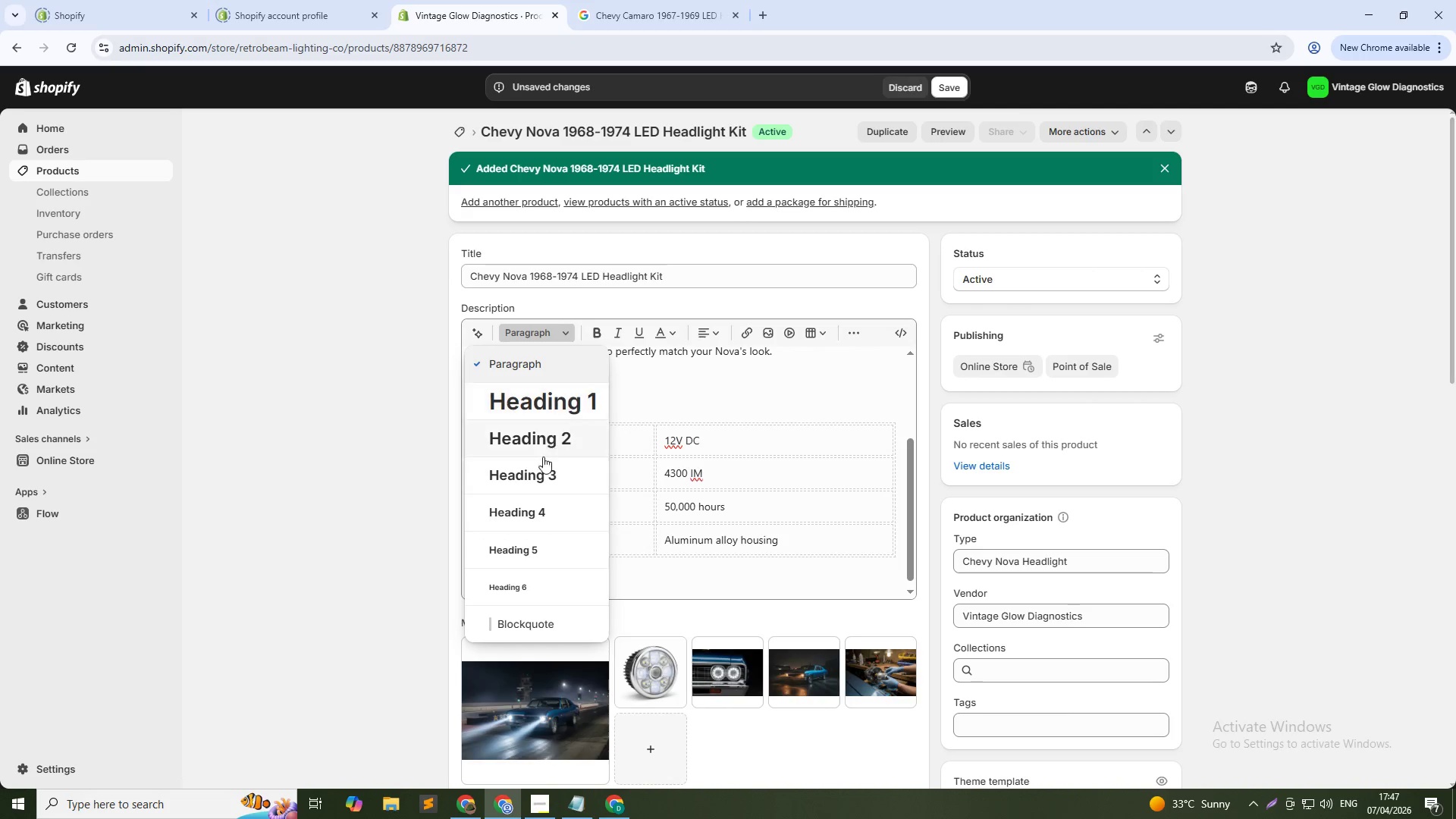 
left_click([543, 479])
 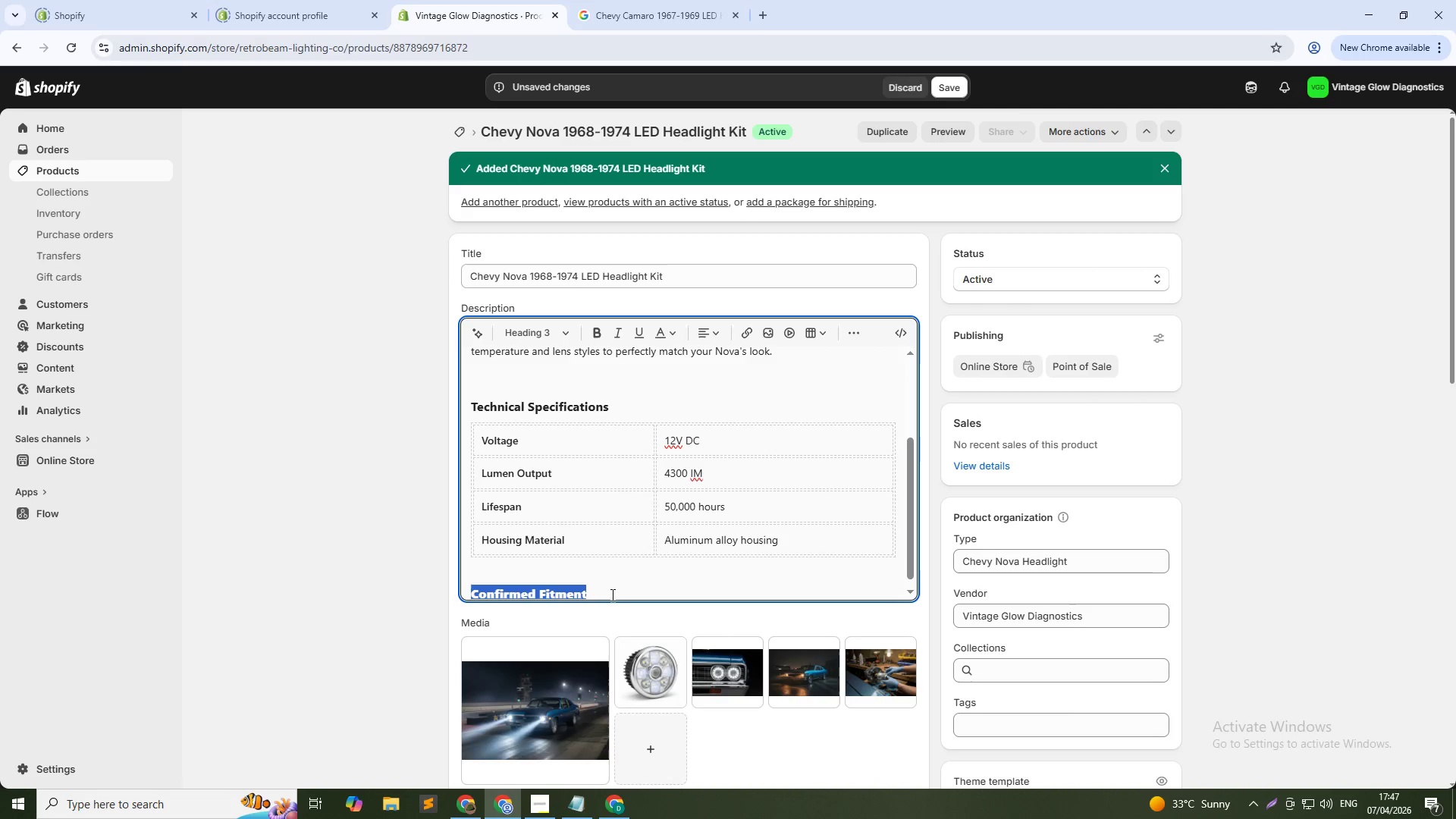 
left_click([611, 589])
 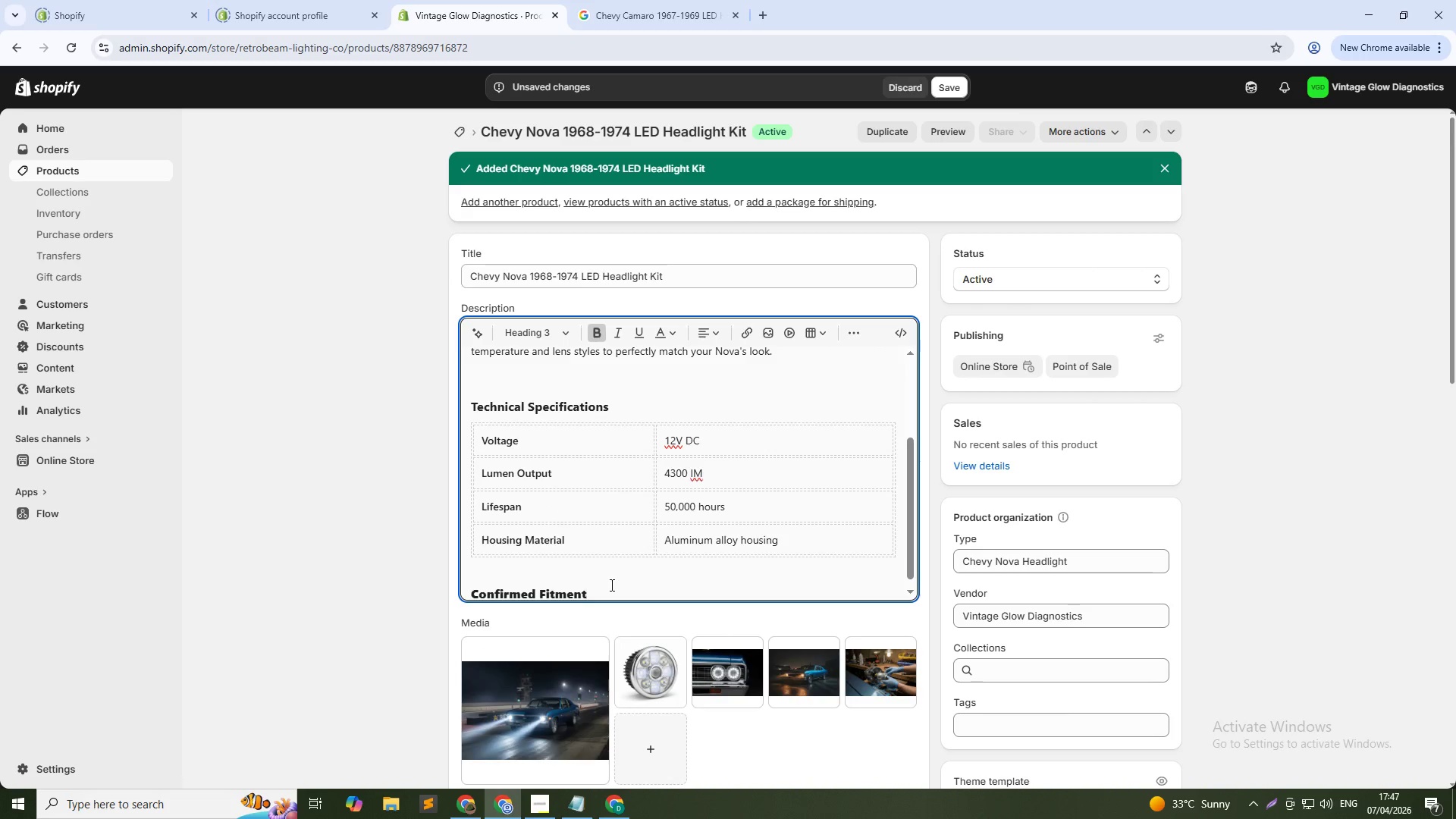 
key(NumpadEnter)
 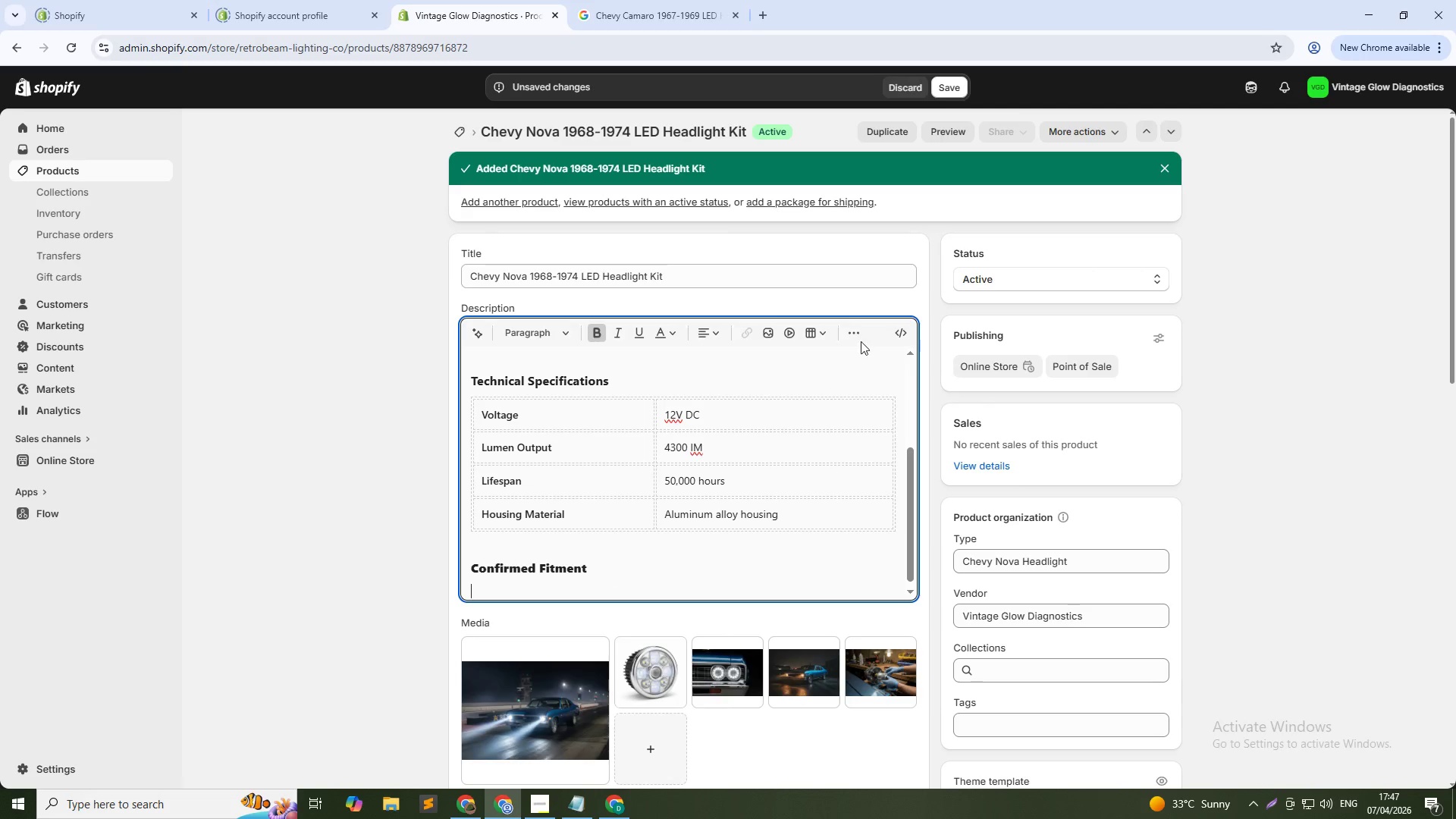 
left_click([852, 334])
 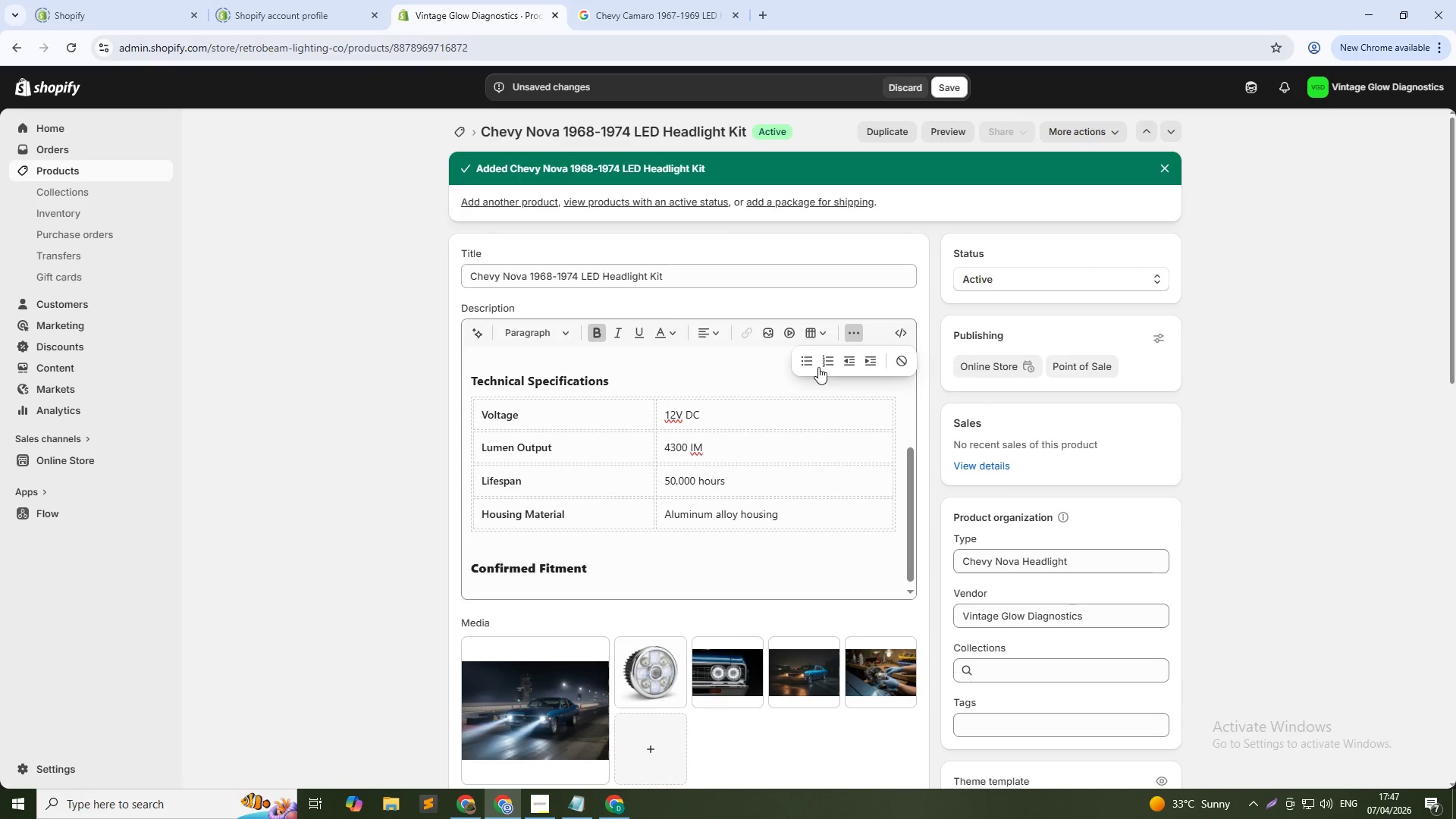 
left_click([811, 365])
 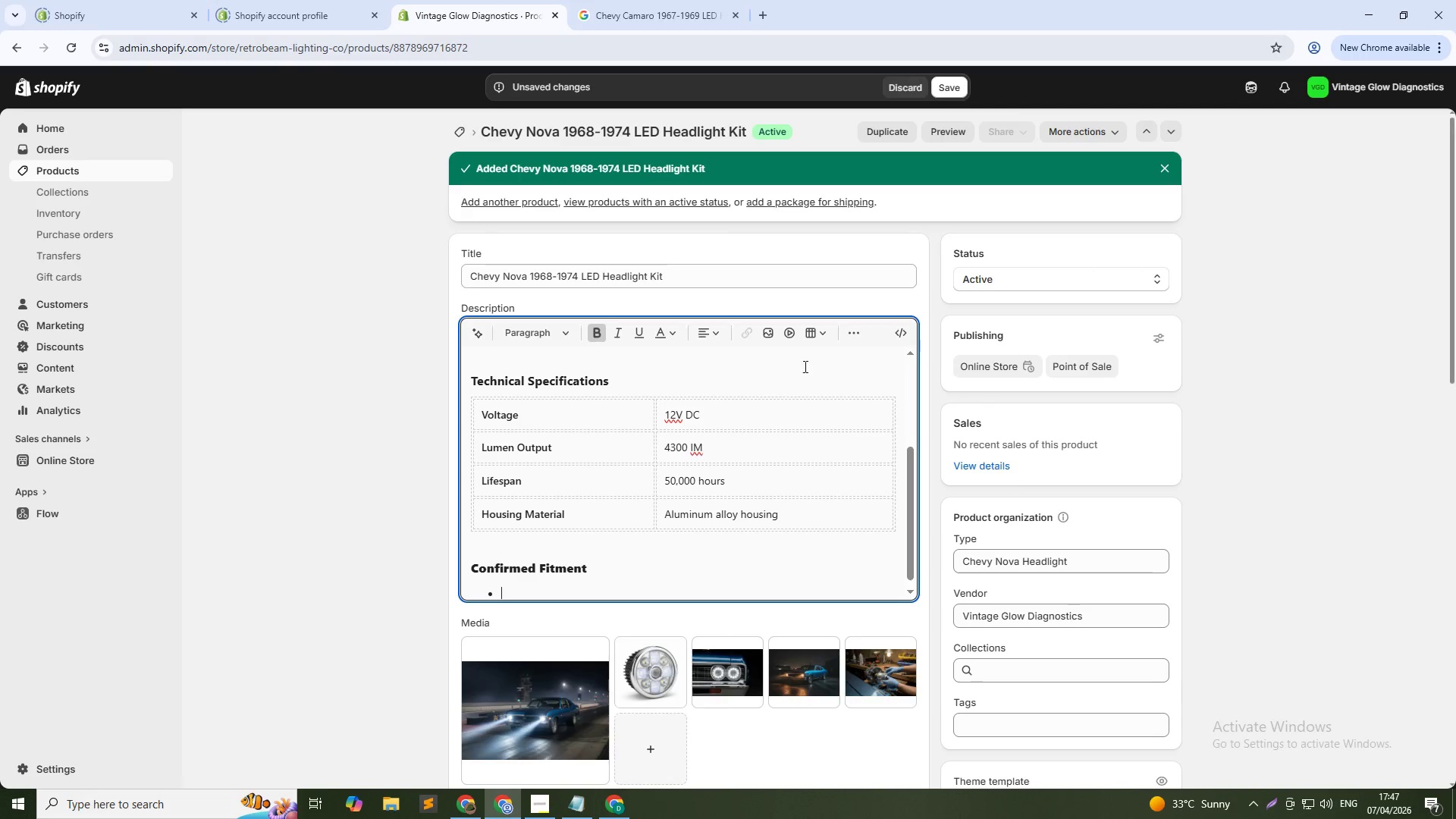 
key(Alt+AltLeft)
 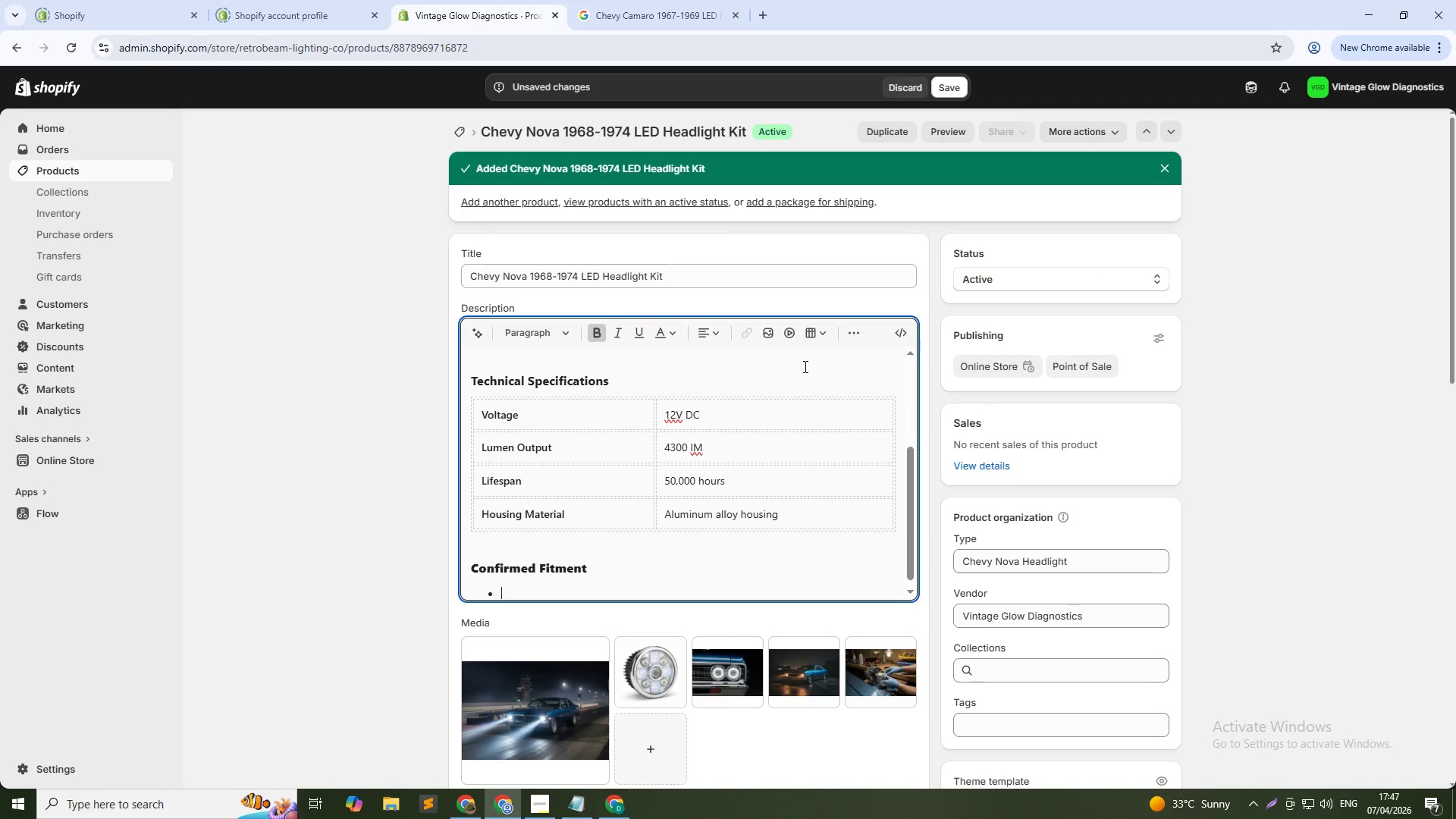 
key(Alt+Tab)